 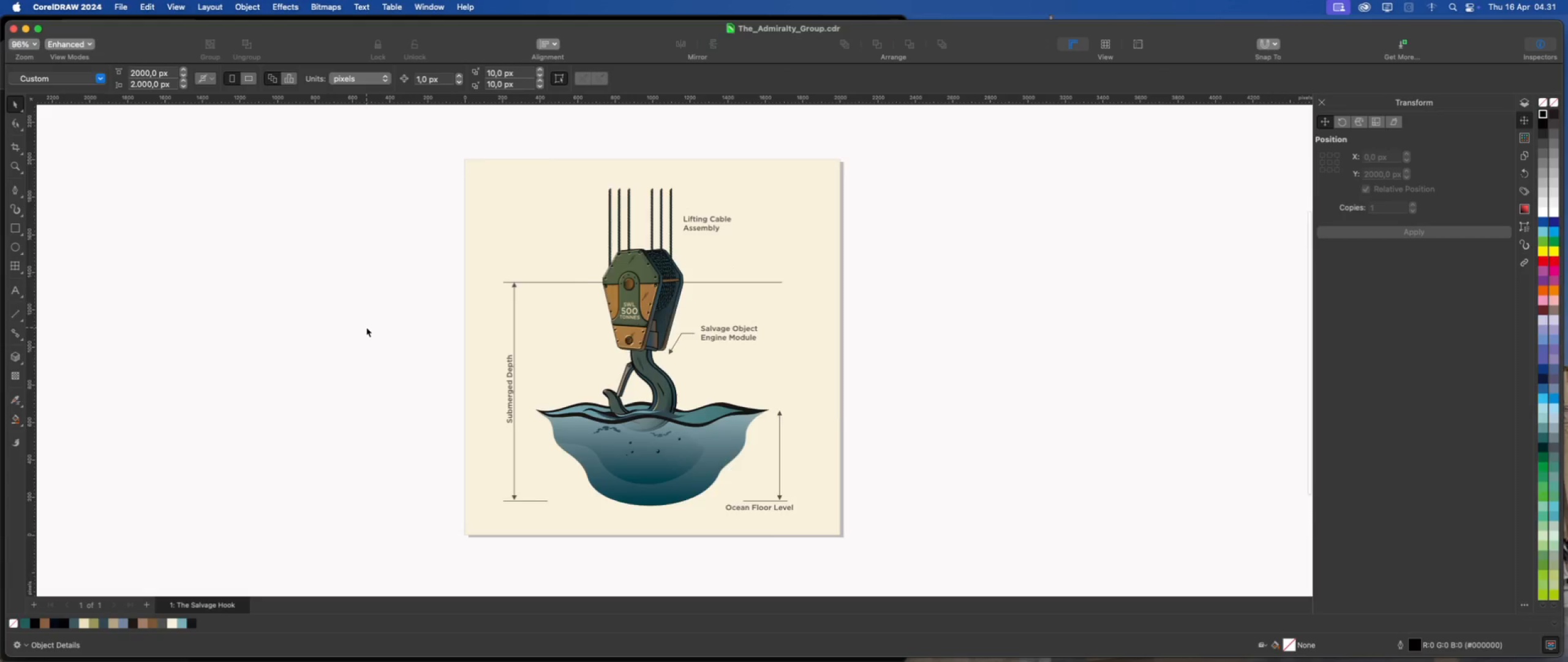 
scroll: coordinate [366, 327], scroll_direction: down, amount: 1.0
 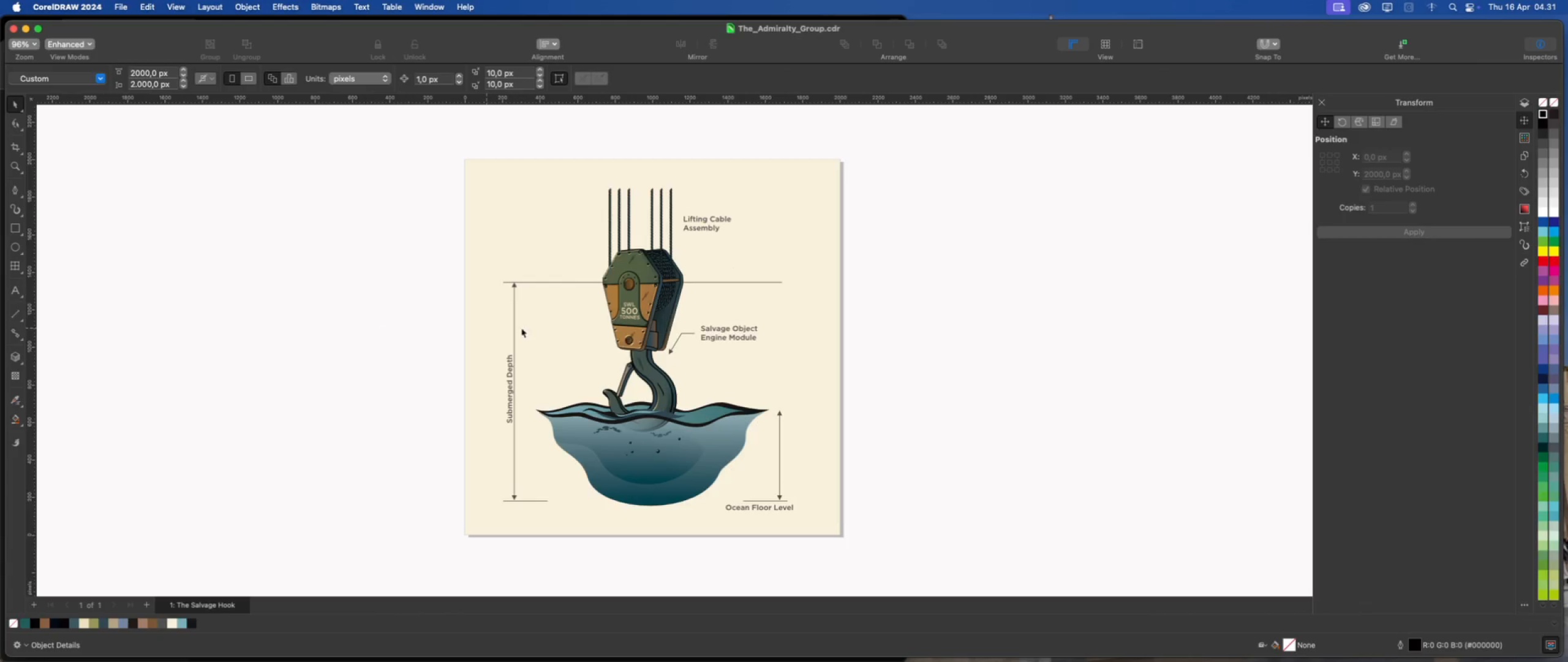 
left_click([903, 340])
 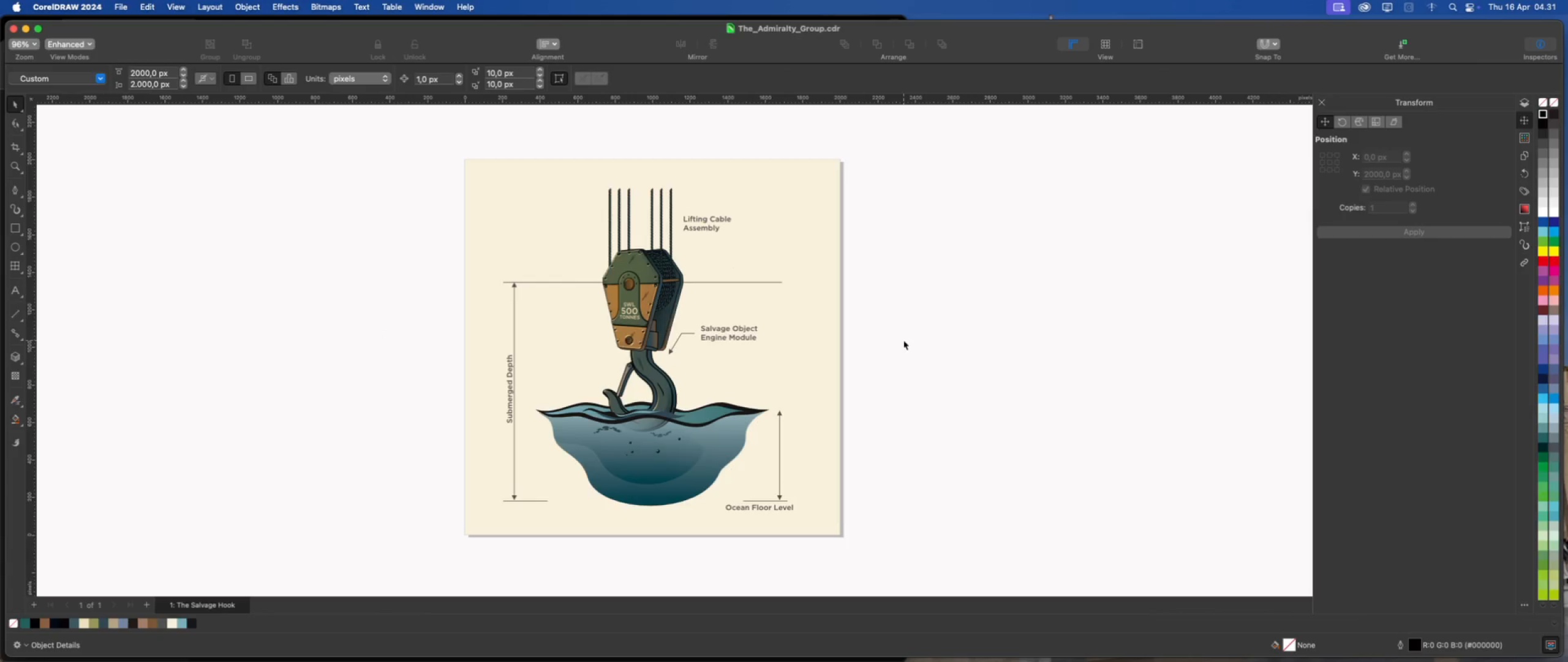 
key(Meta+S)
 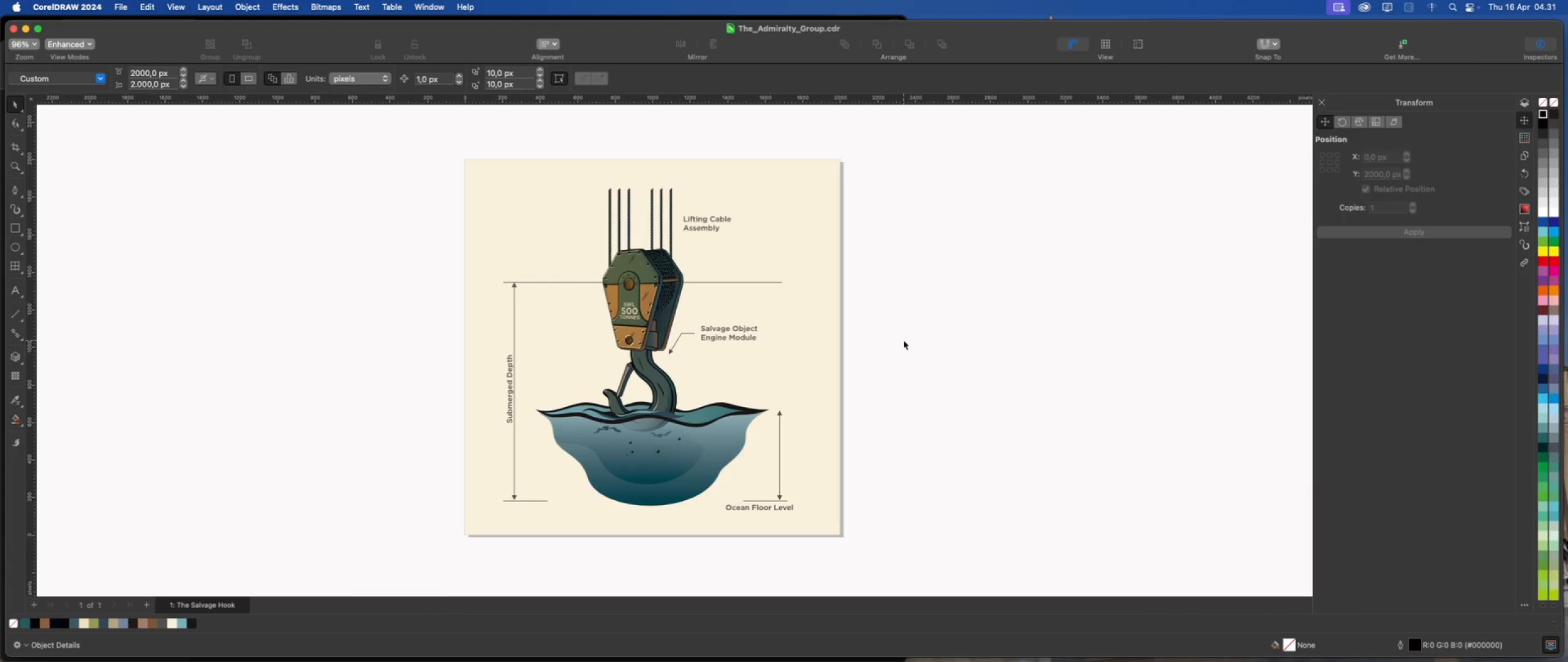 
left_click([903, 340])
 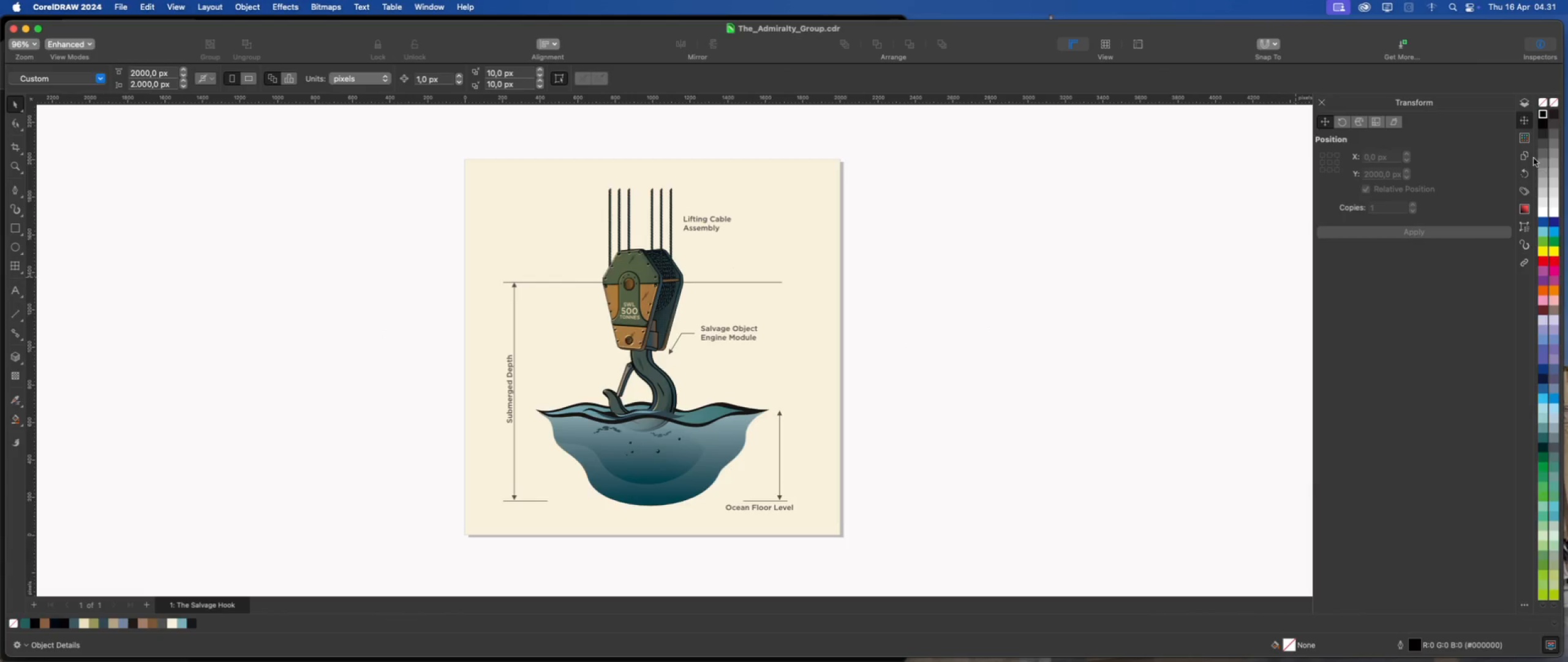 
left_click([1526, 154])
 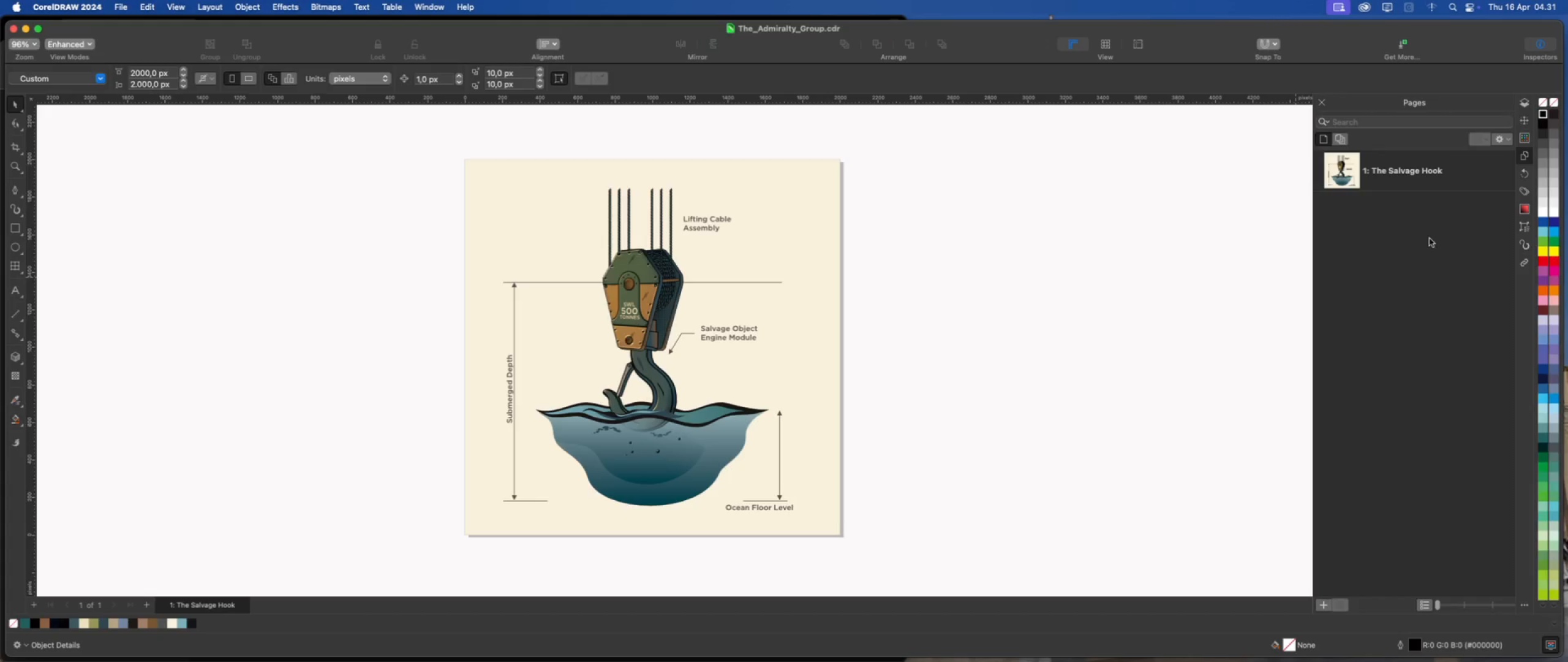 
left_click([1430, 238])
 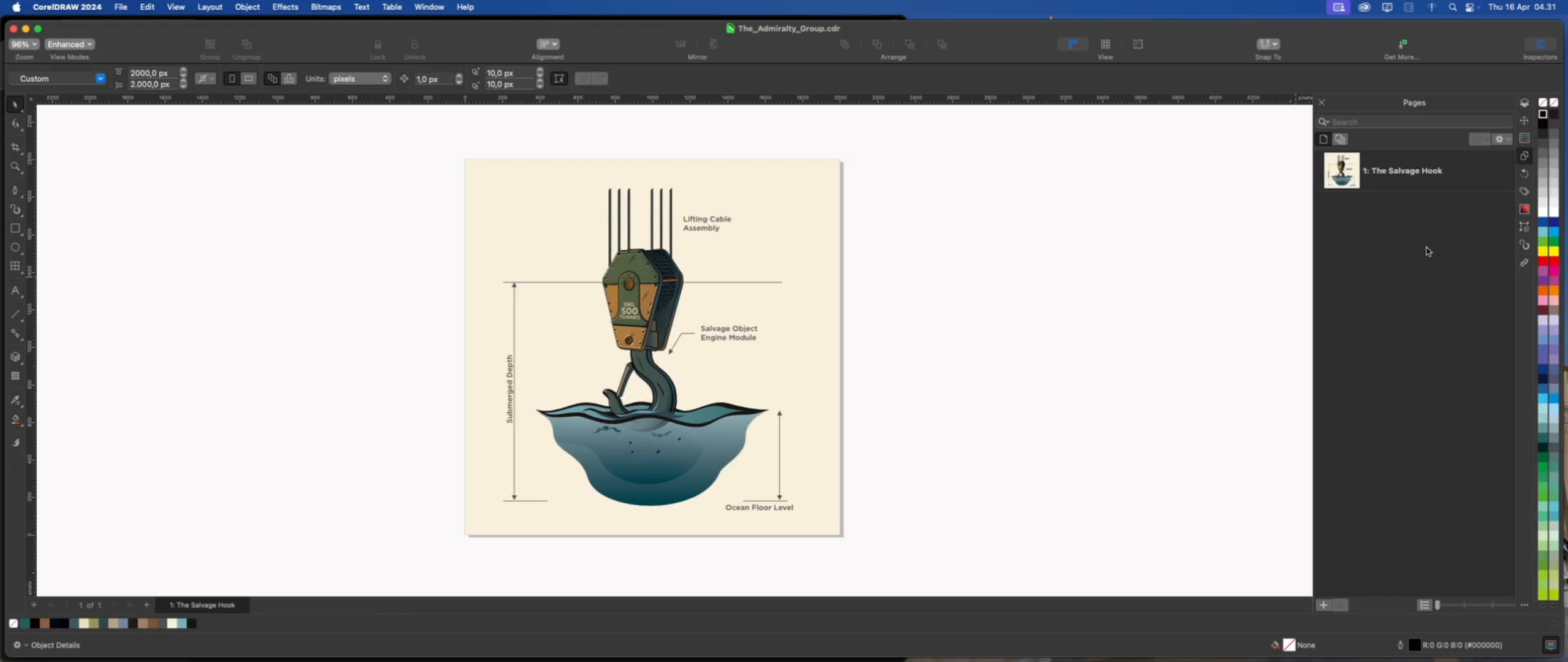 
wait(5.39)
 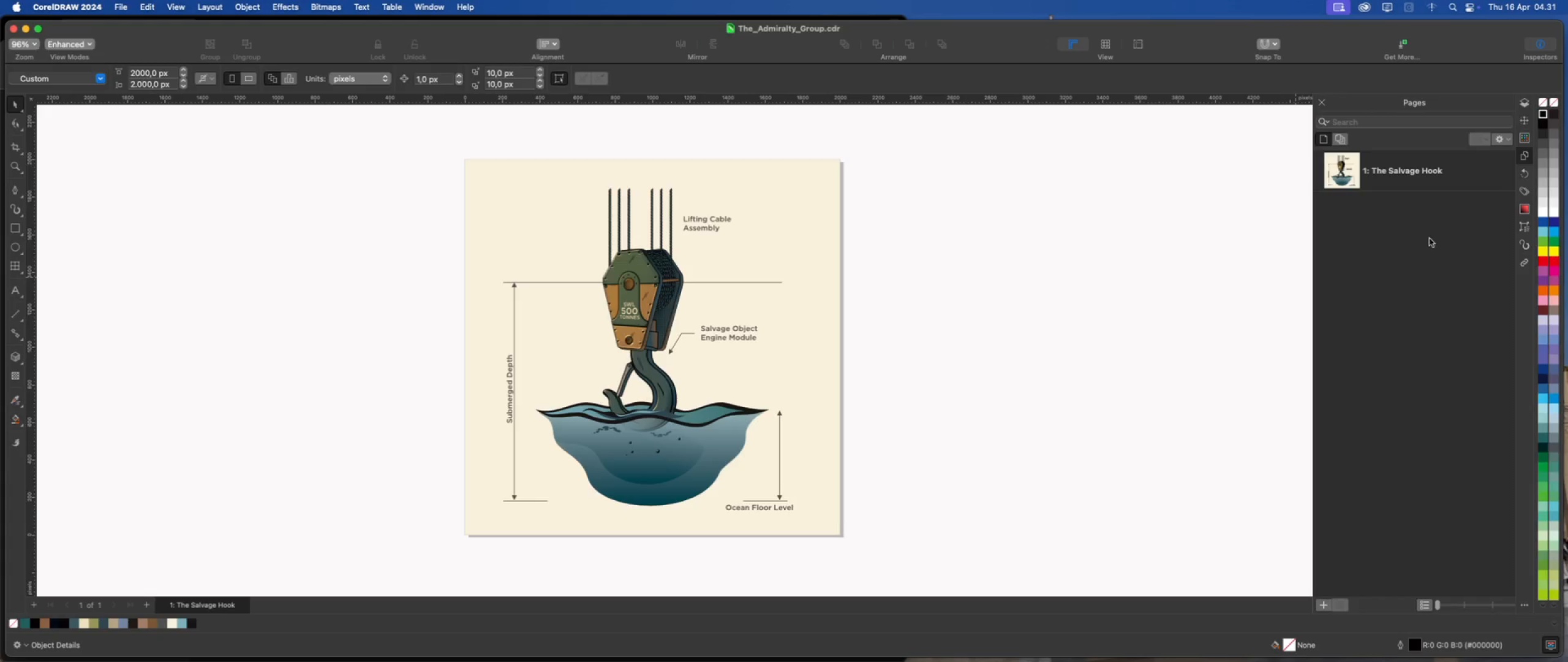 
left_click([1321, 607])
 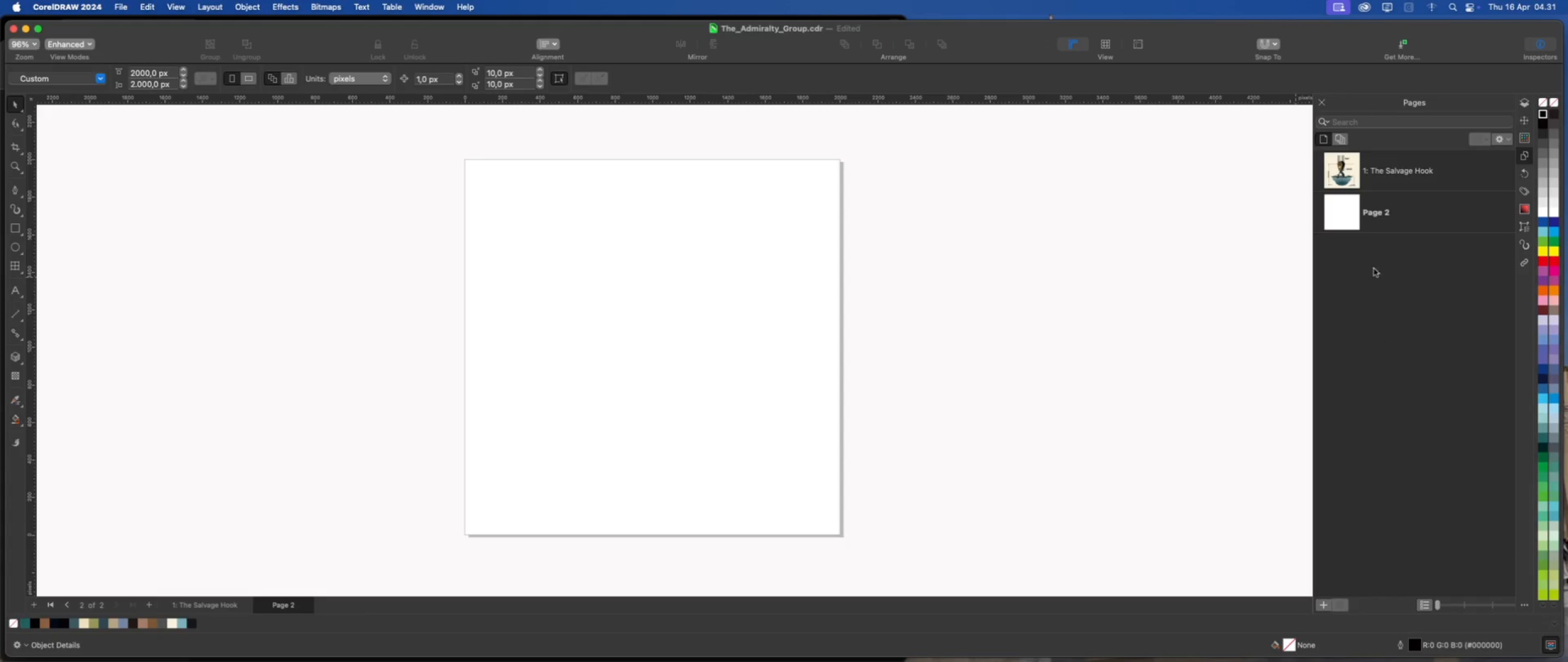 
left_click([1373, 216])
 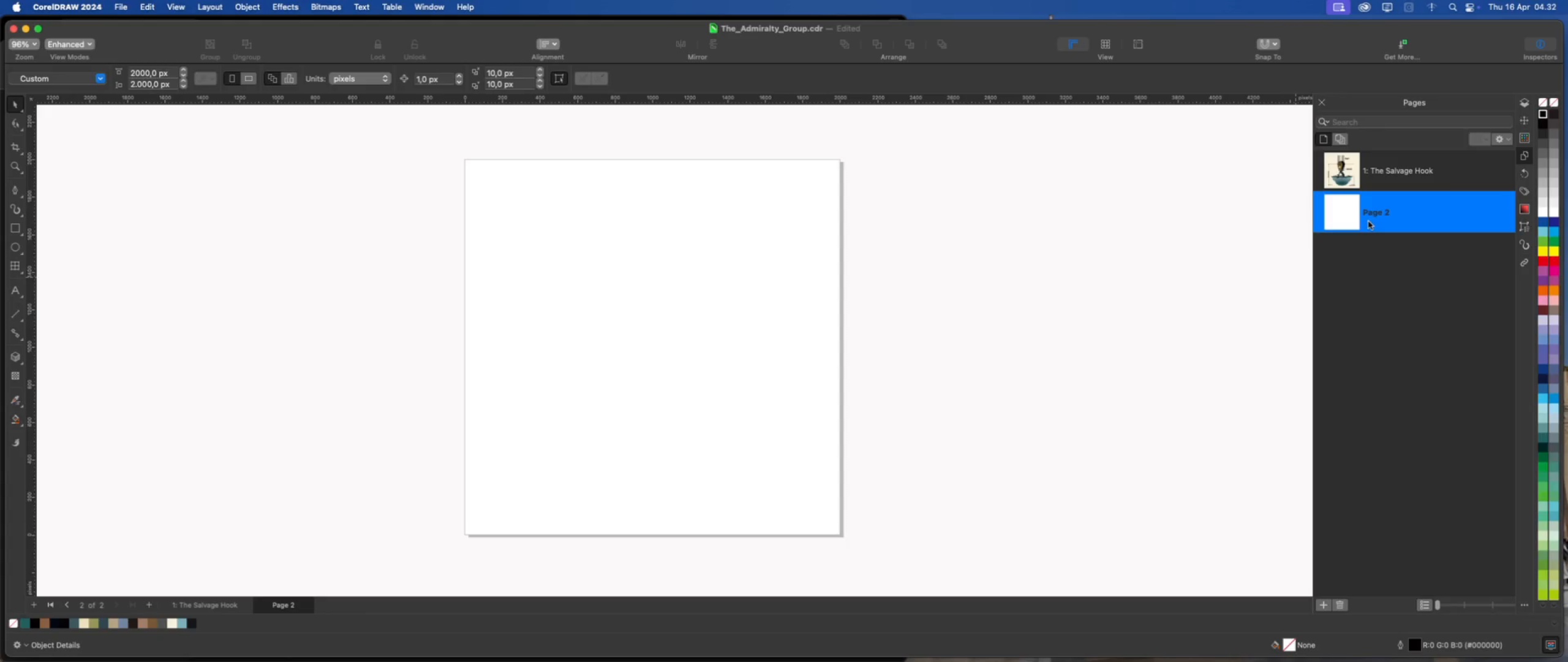 
wait(15.89)
 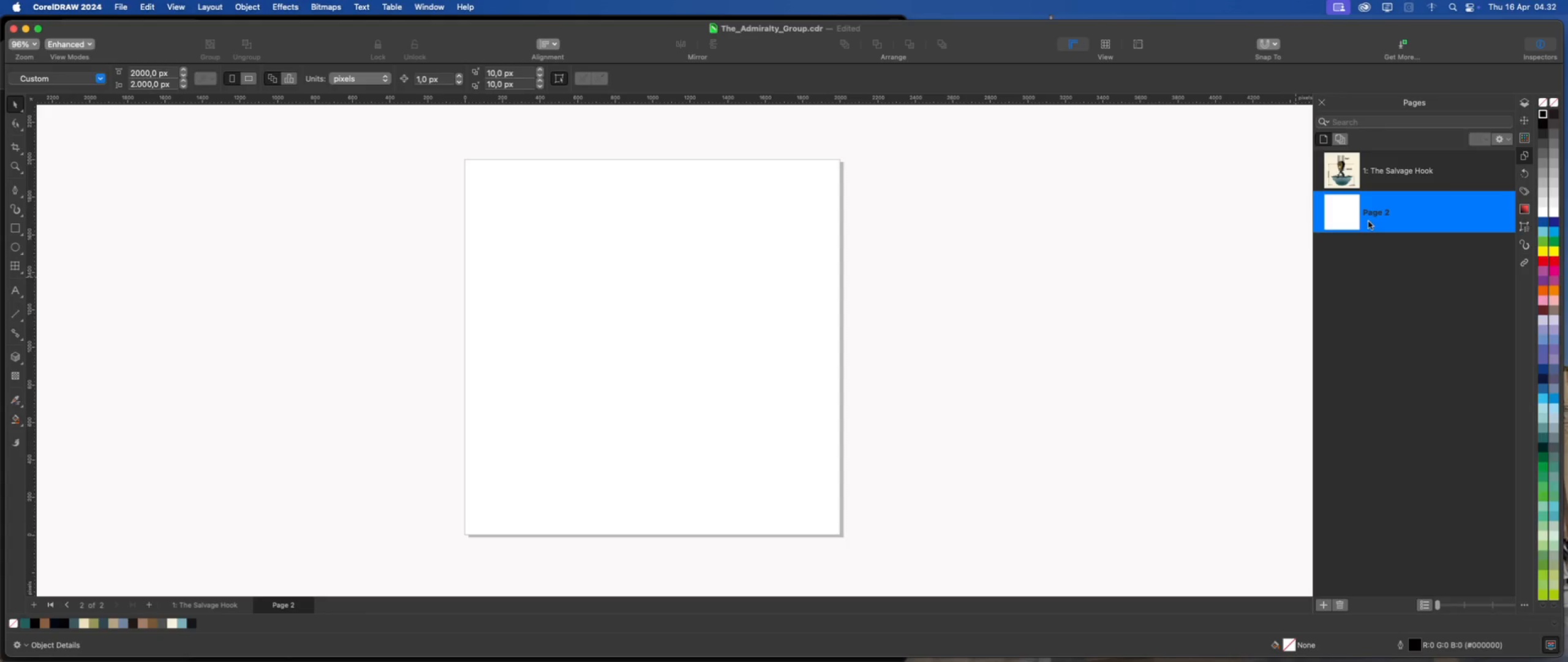 
double_click([1378, 215])
 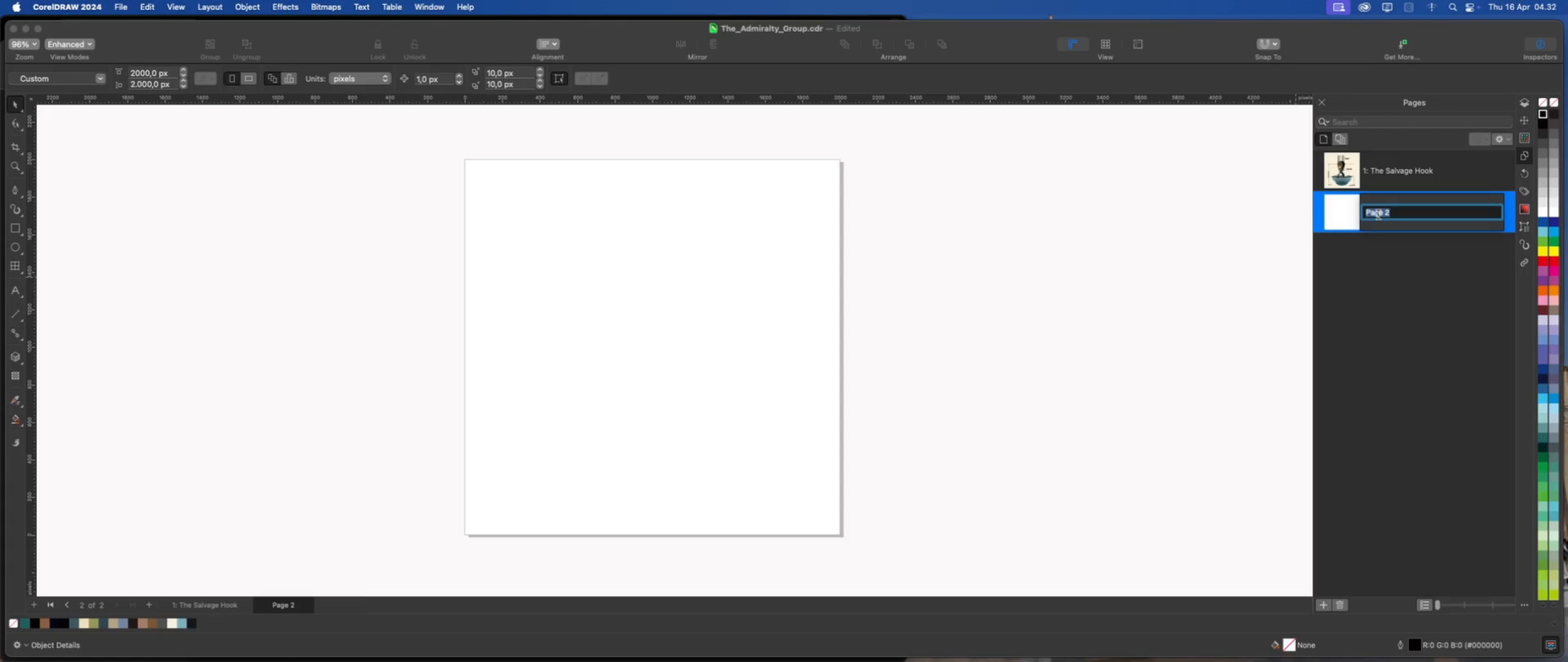 
type(The s)
key(Backspace)
type(Sextant Grid)
 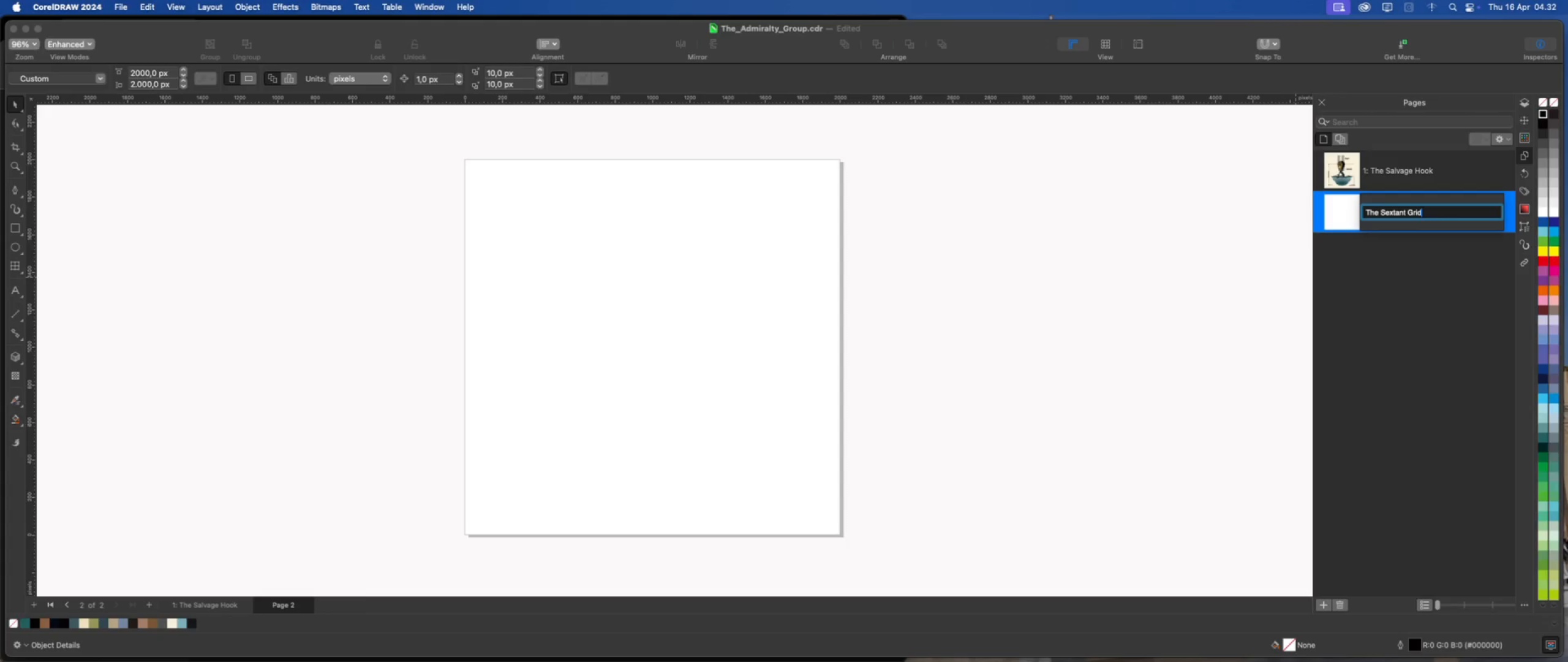 
key(Enter)
 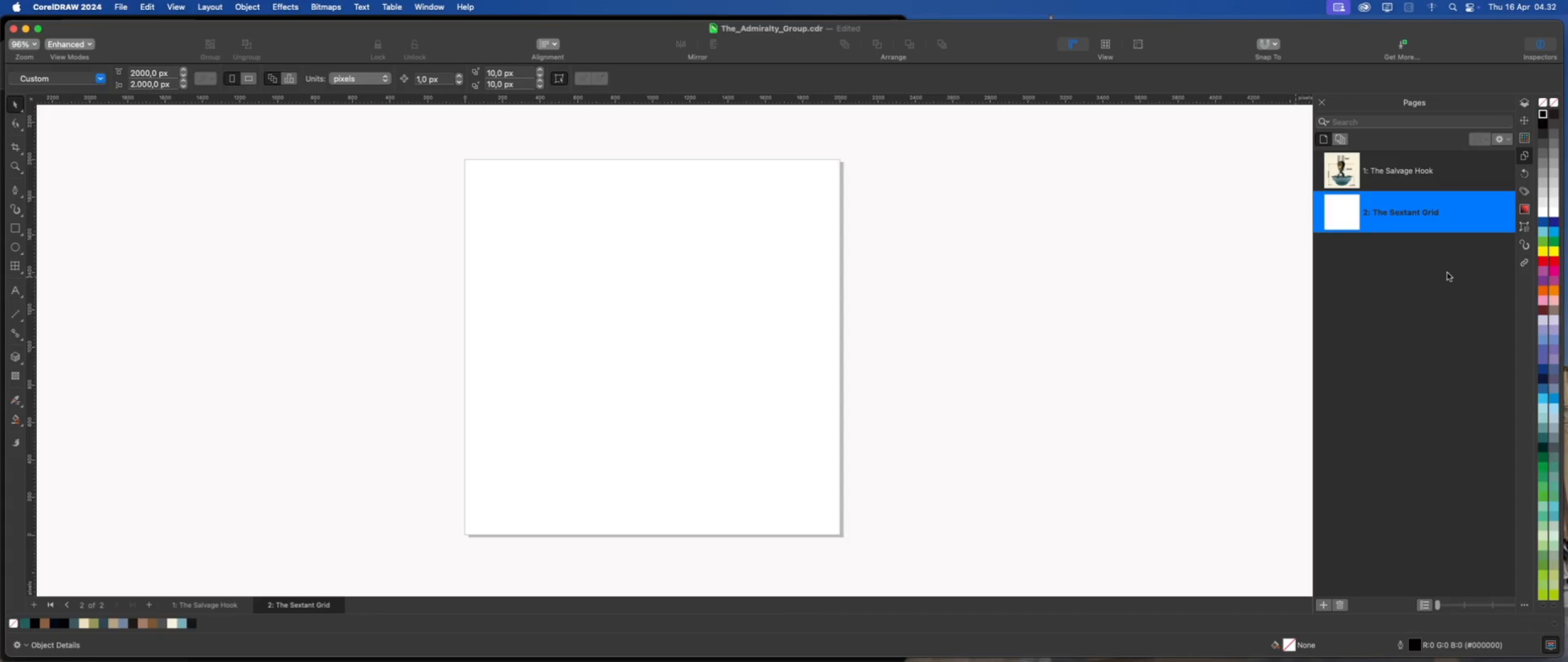 
left_click([1447, 273])
 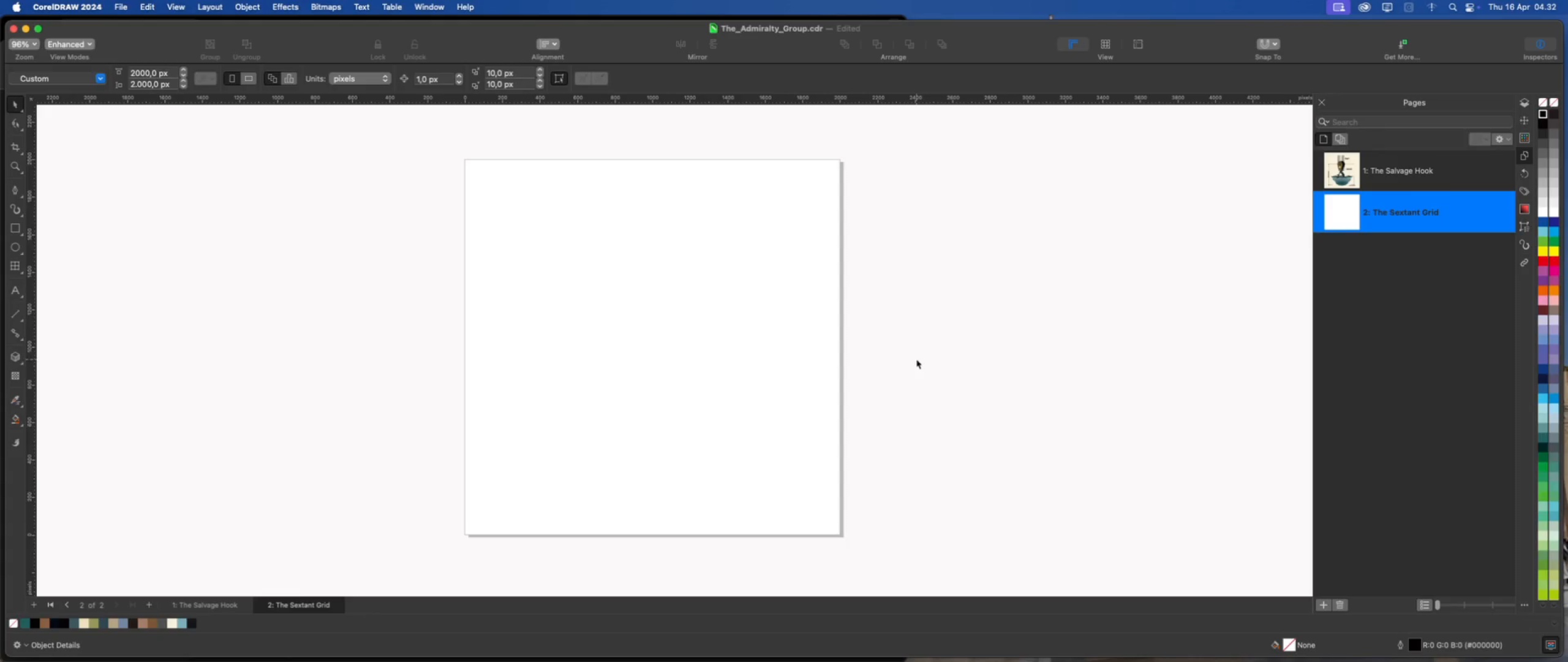 
wait(29.02)
 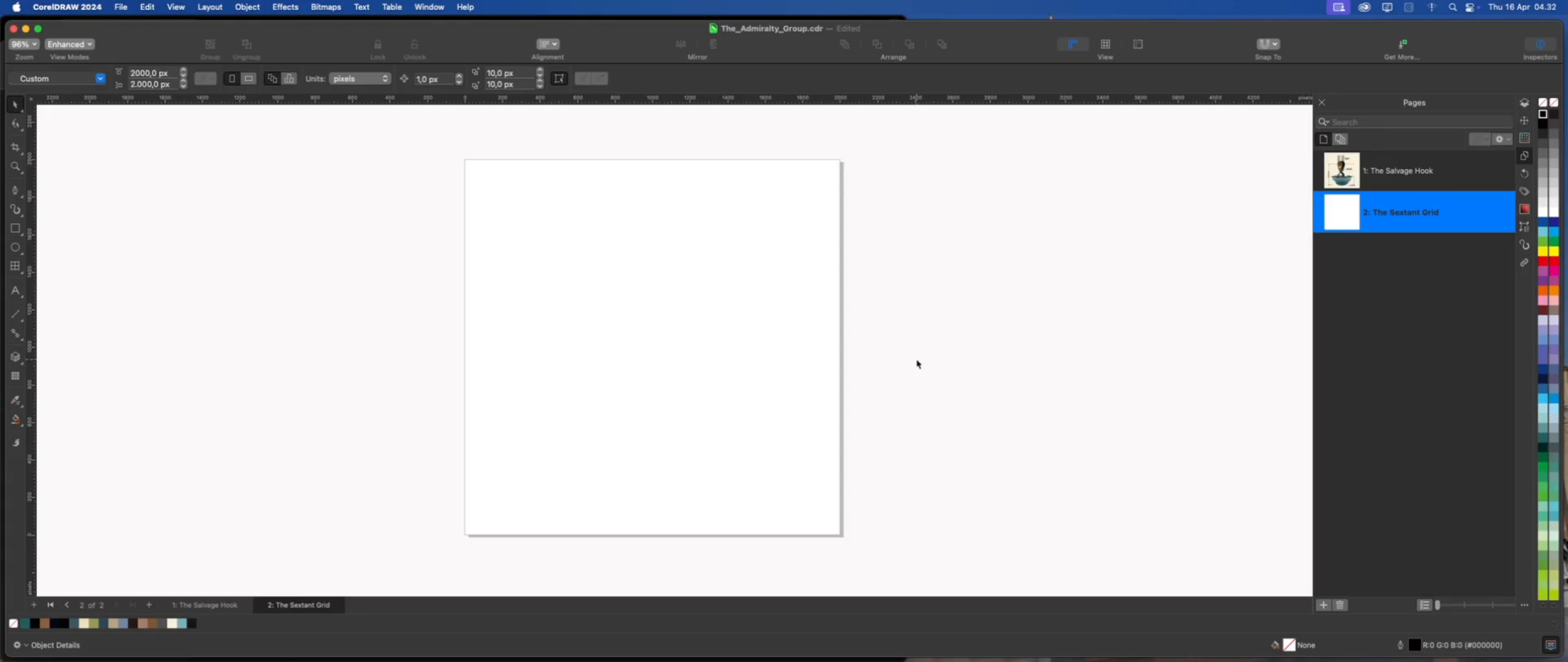 
scroll: coordinate [842, 297], scroll_direction: down, amount: 1.0
 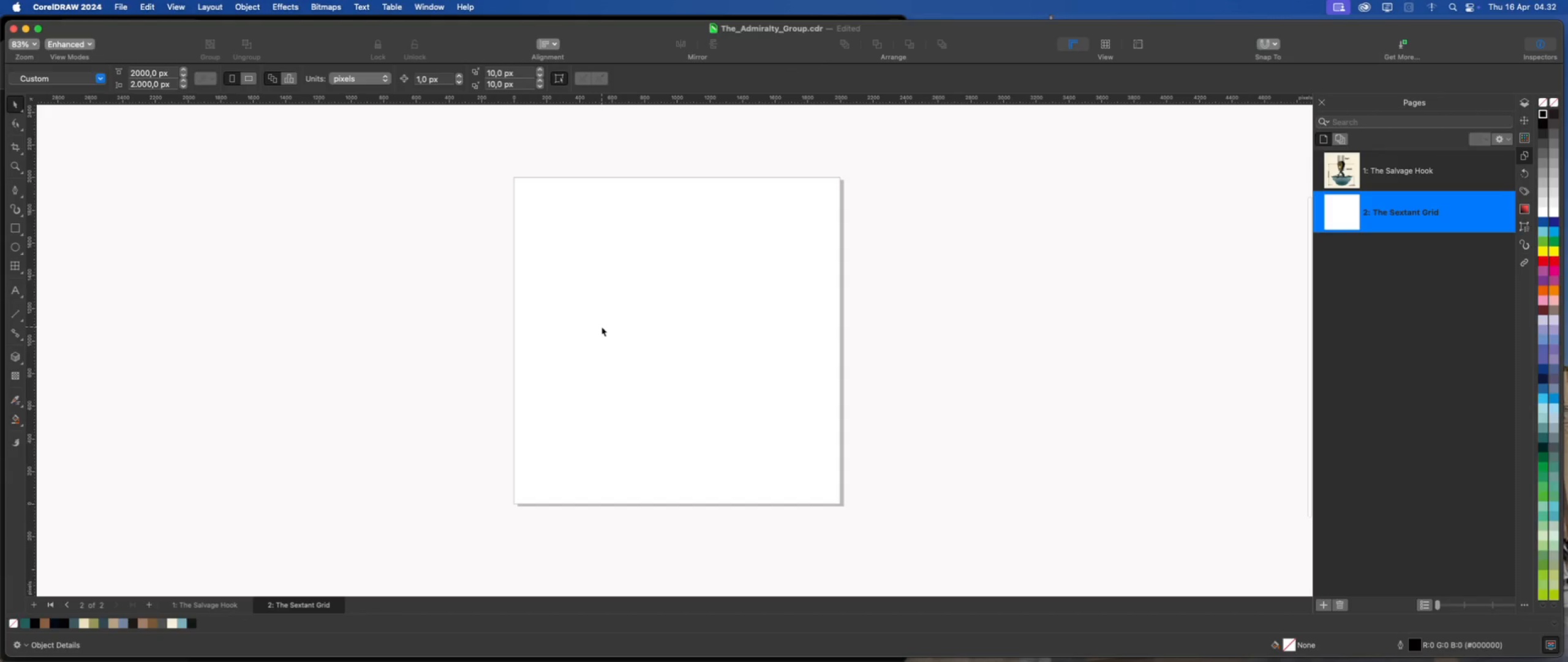 
scroll: coordinate [601, 327], scroll_direction: up, amount: 1.0
 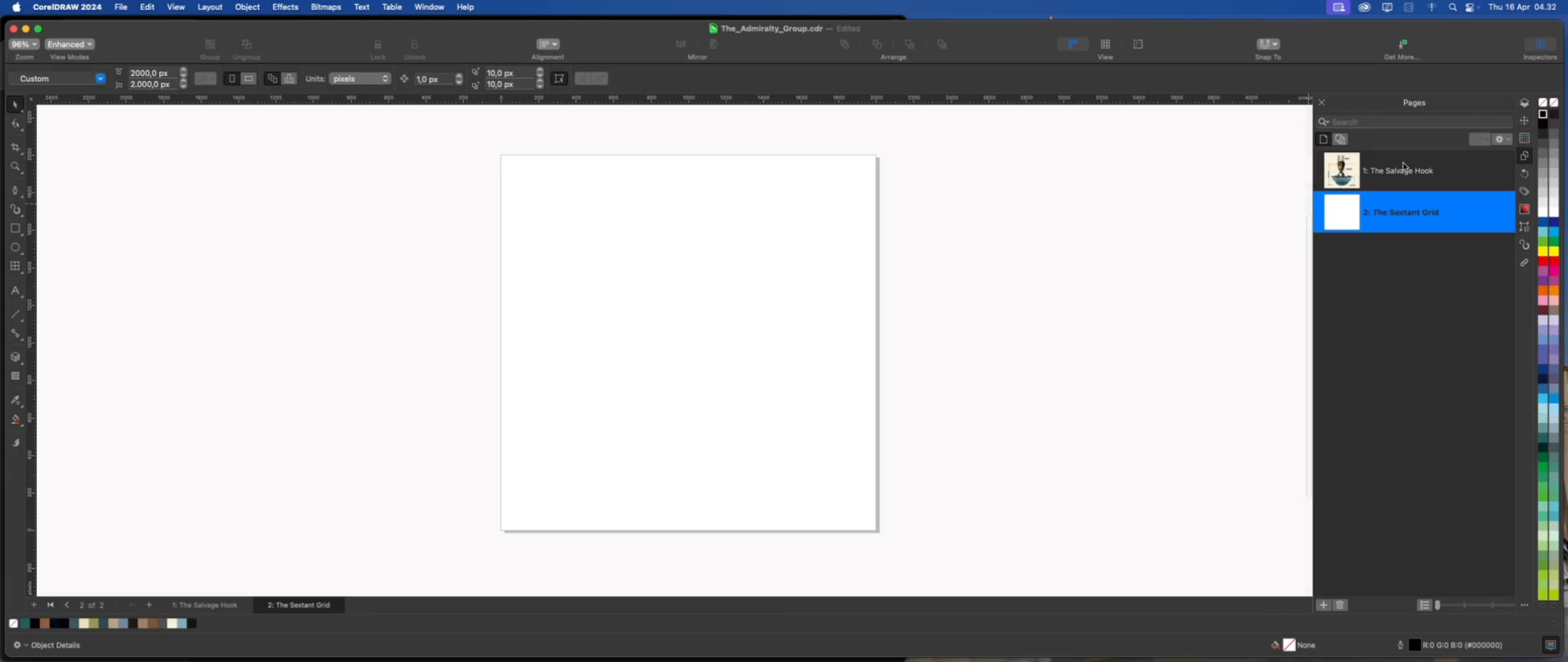 
left_click([1420, 169])
 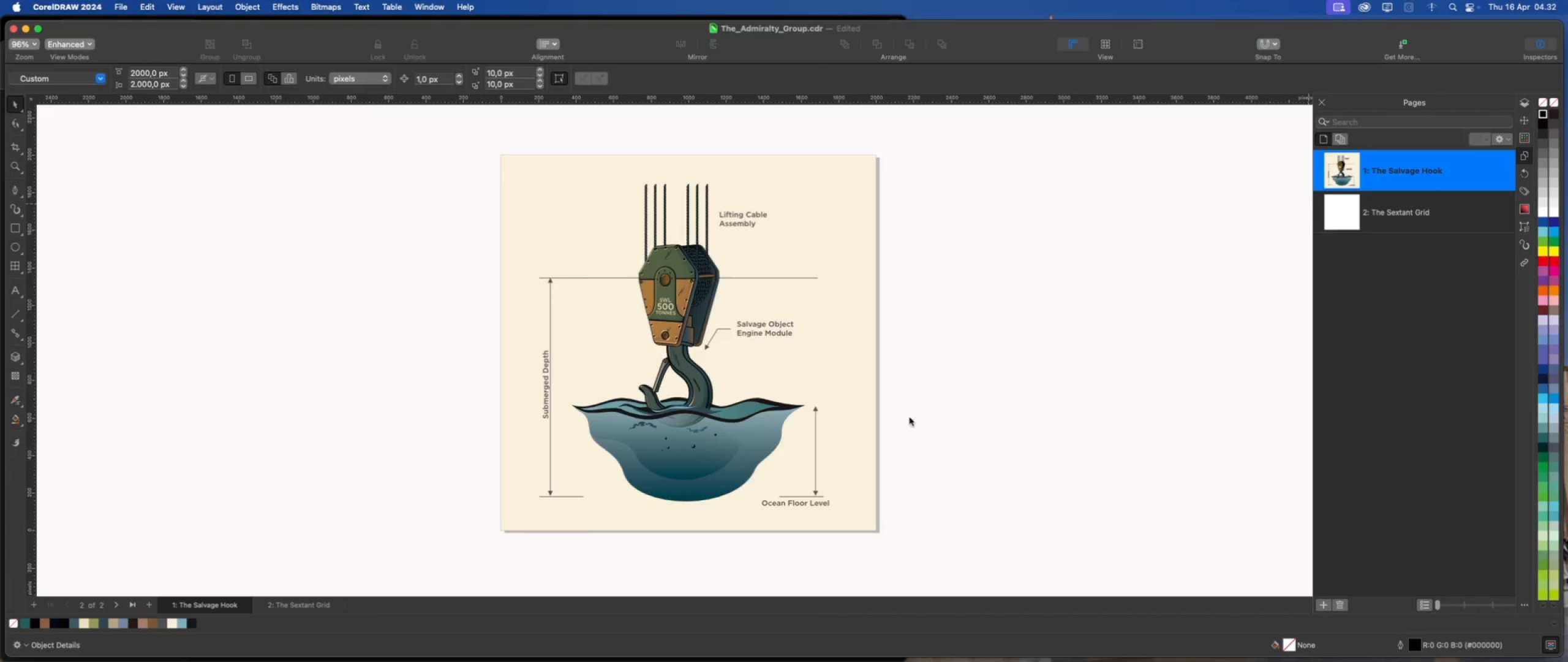 
scroll: coordinate [620, 322], scroll_direction: up, amount: 2.0
 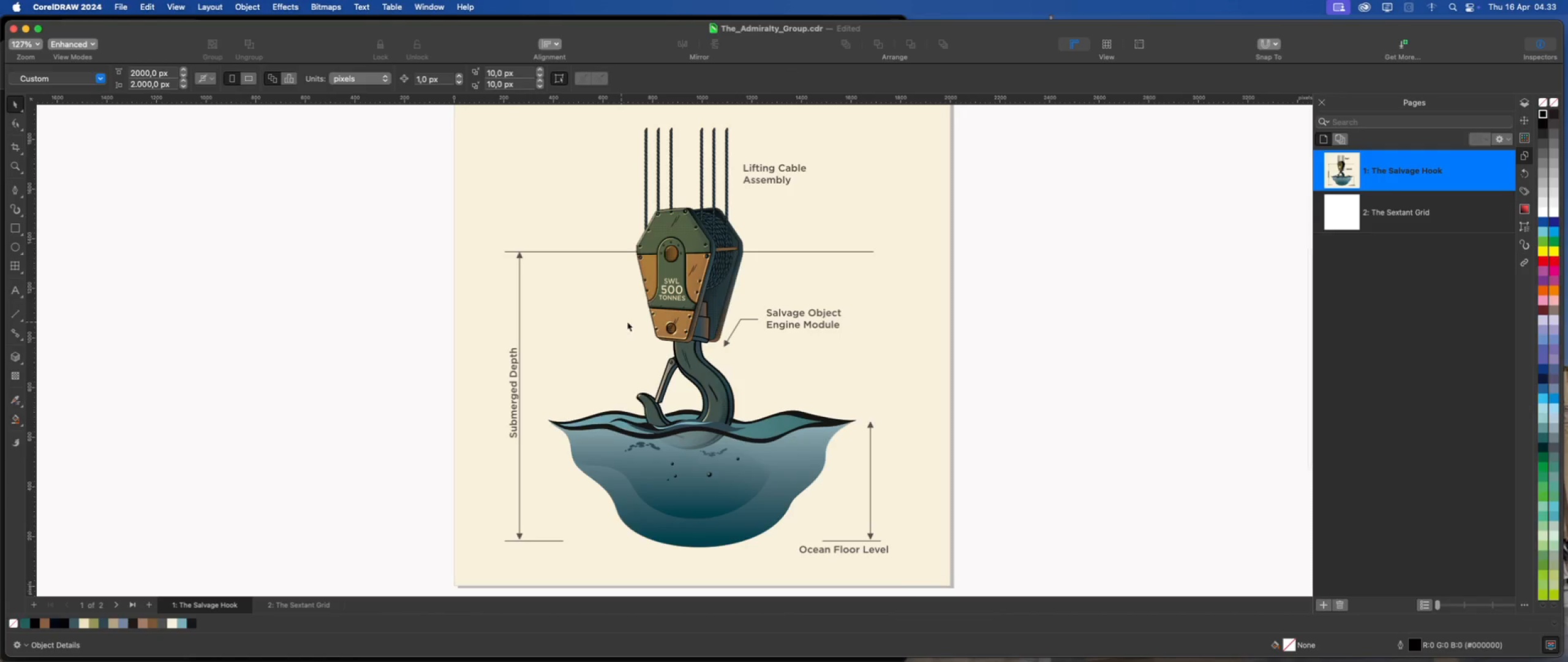 
scroll: coordinate [656, 328], scroll_direction: down, amount: 1.0
 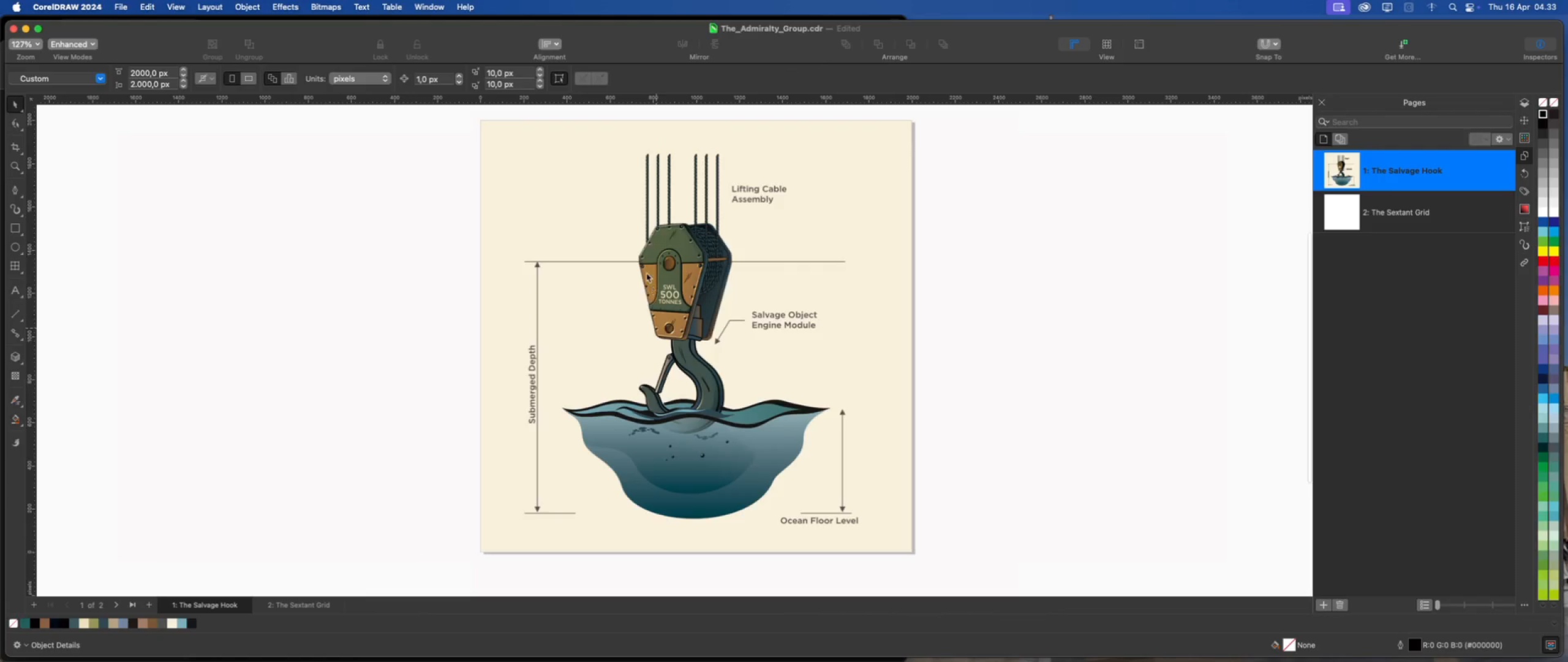 
scroll: coordinate [646, 272], scroll_direction: up, amount: 1.0
 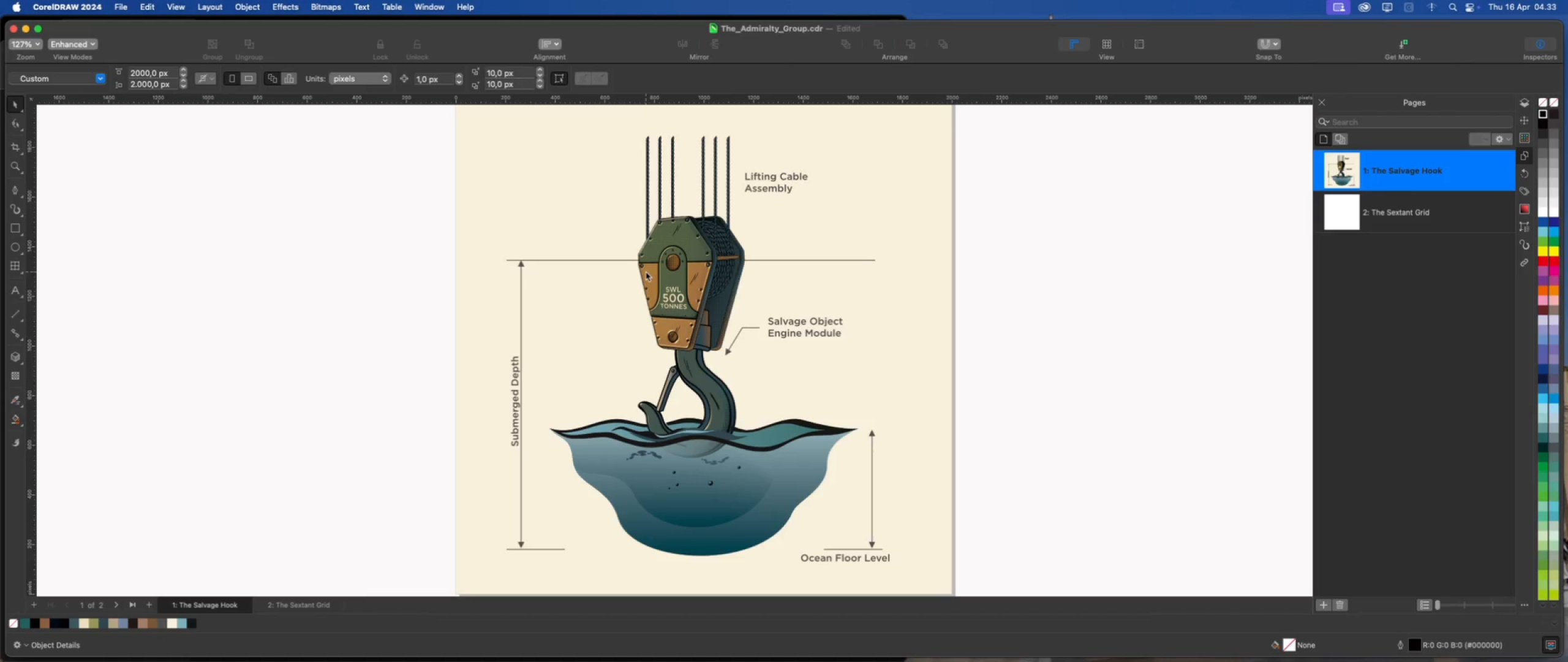 
key(Meta+S)
 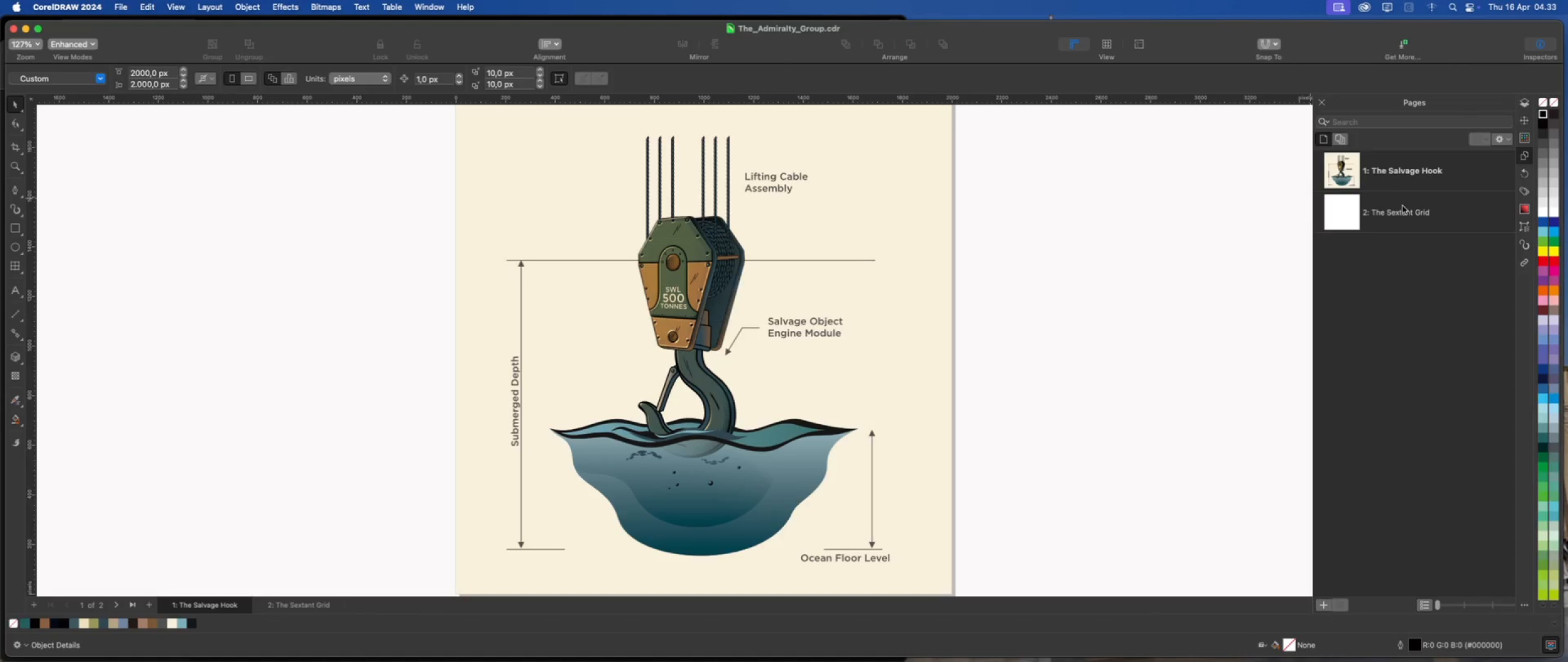 
left_click([1408, 213])
 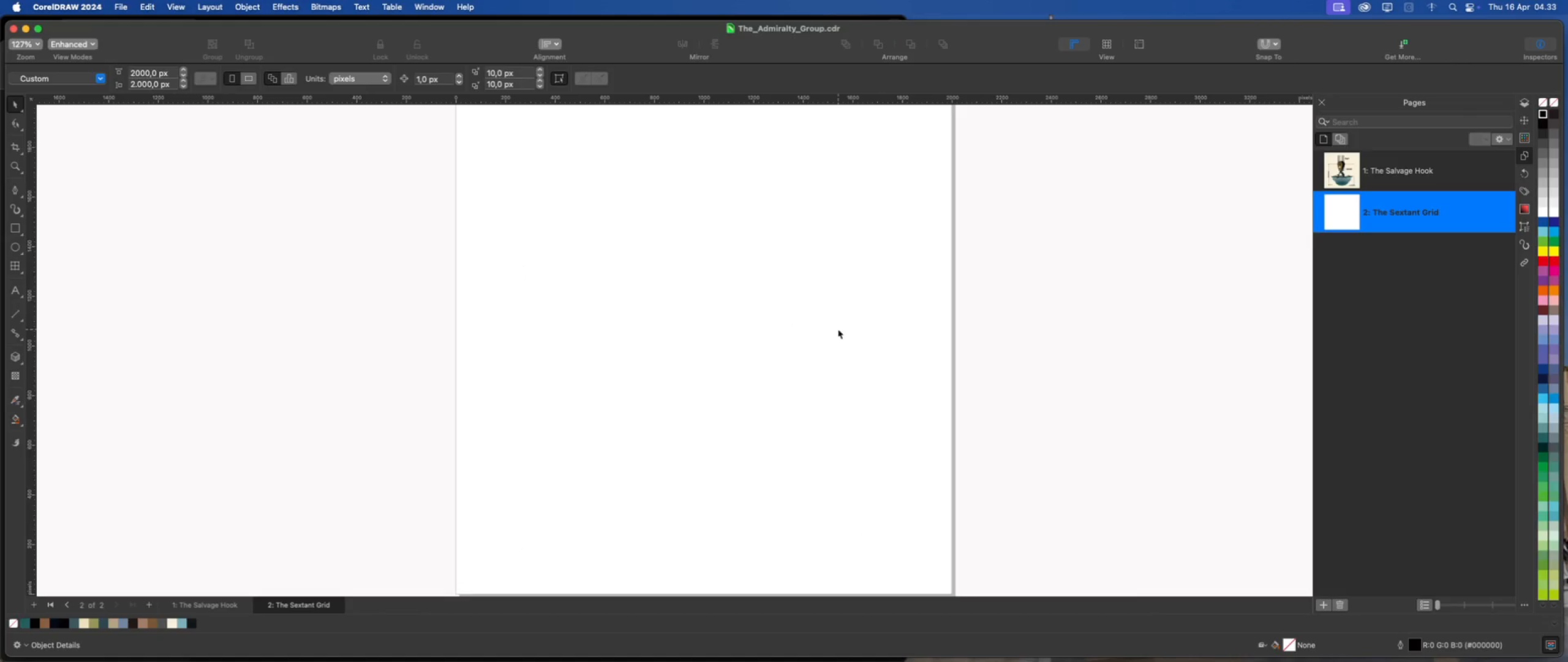 
left_click([837, 330])
 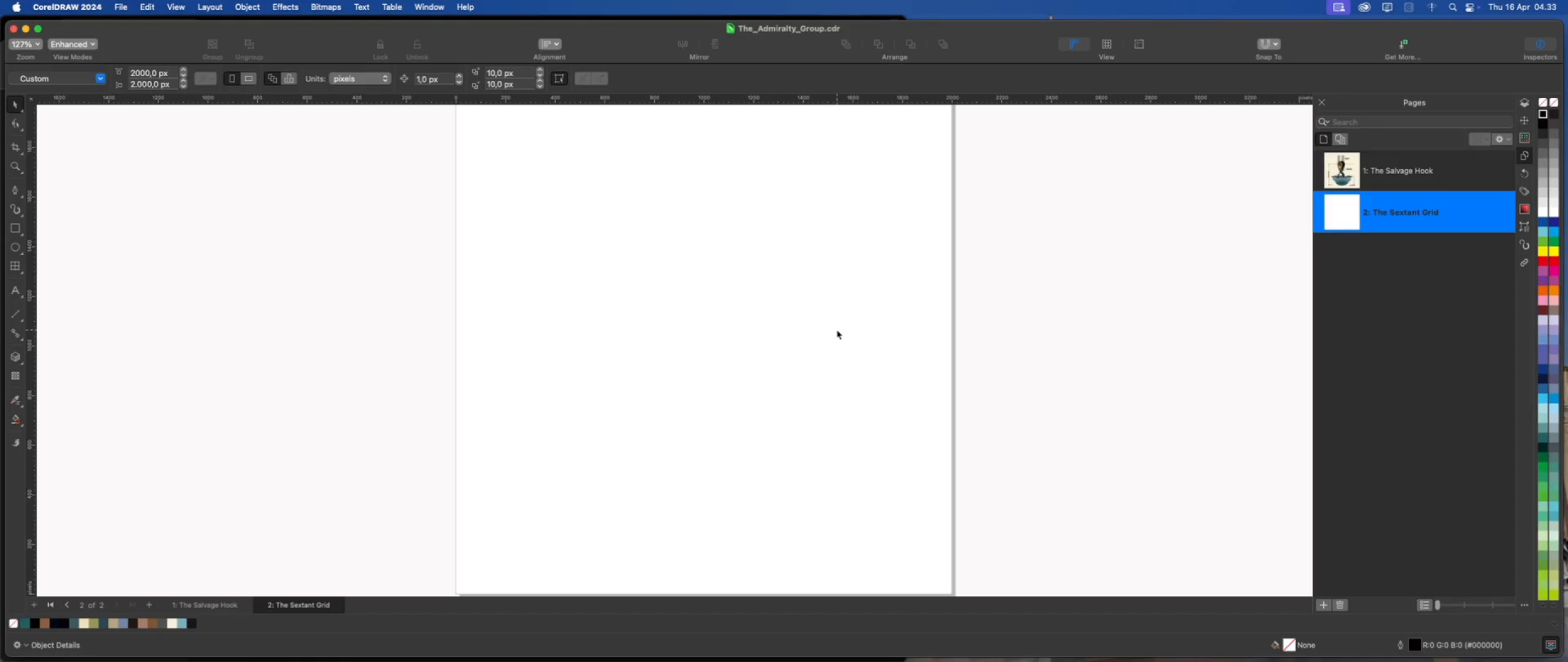 
wait(12.34)
 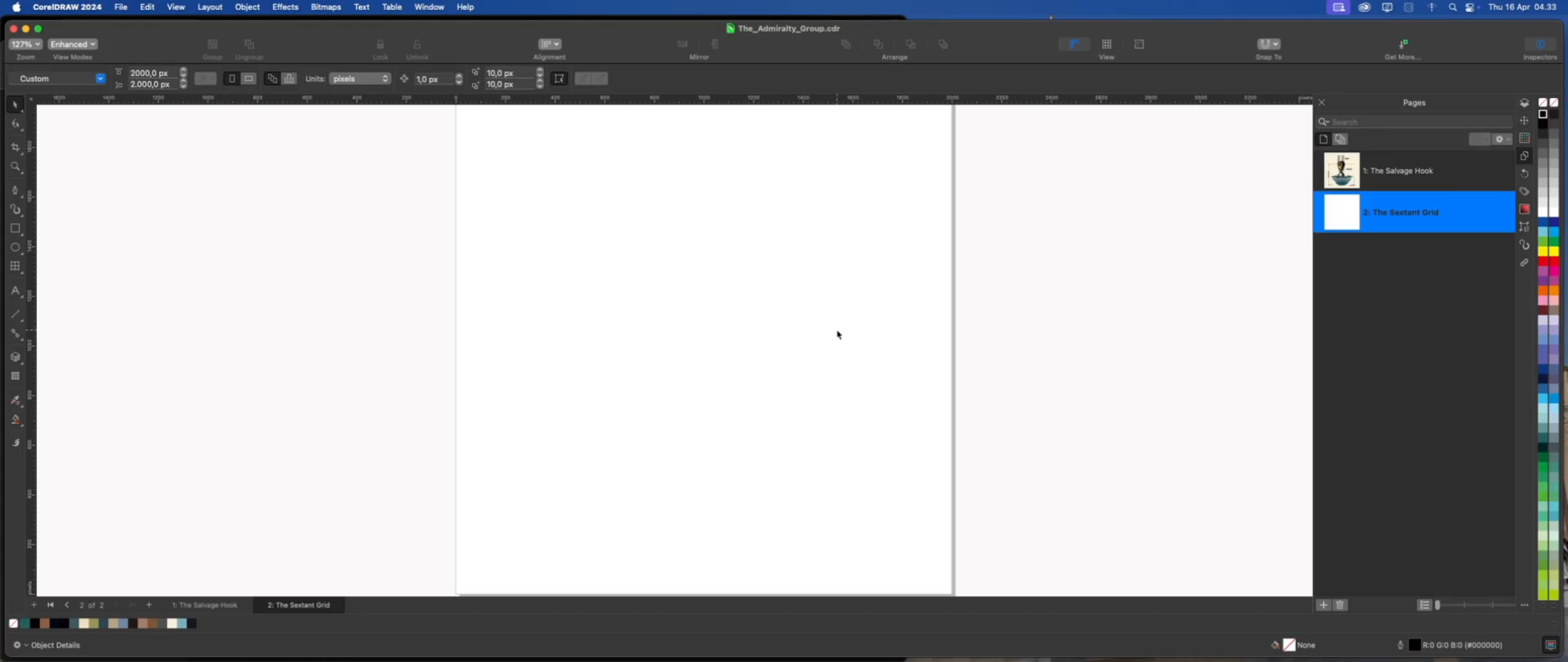 
left_click([20, 246])
 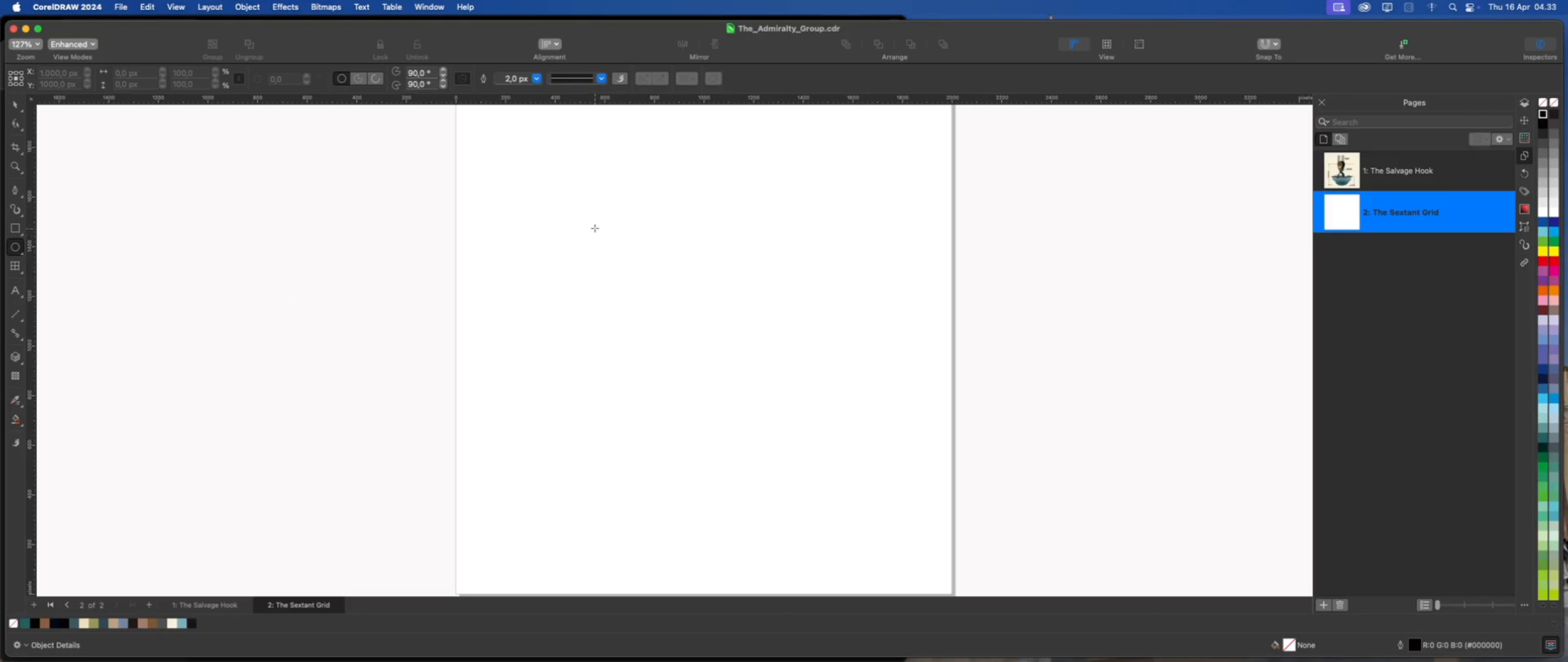 
hold_key(key=CommandLeft, duration=3.34)
left_click_drag(start_coordinate=[590, 211], to_coordinate=[856, 412])
 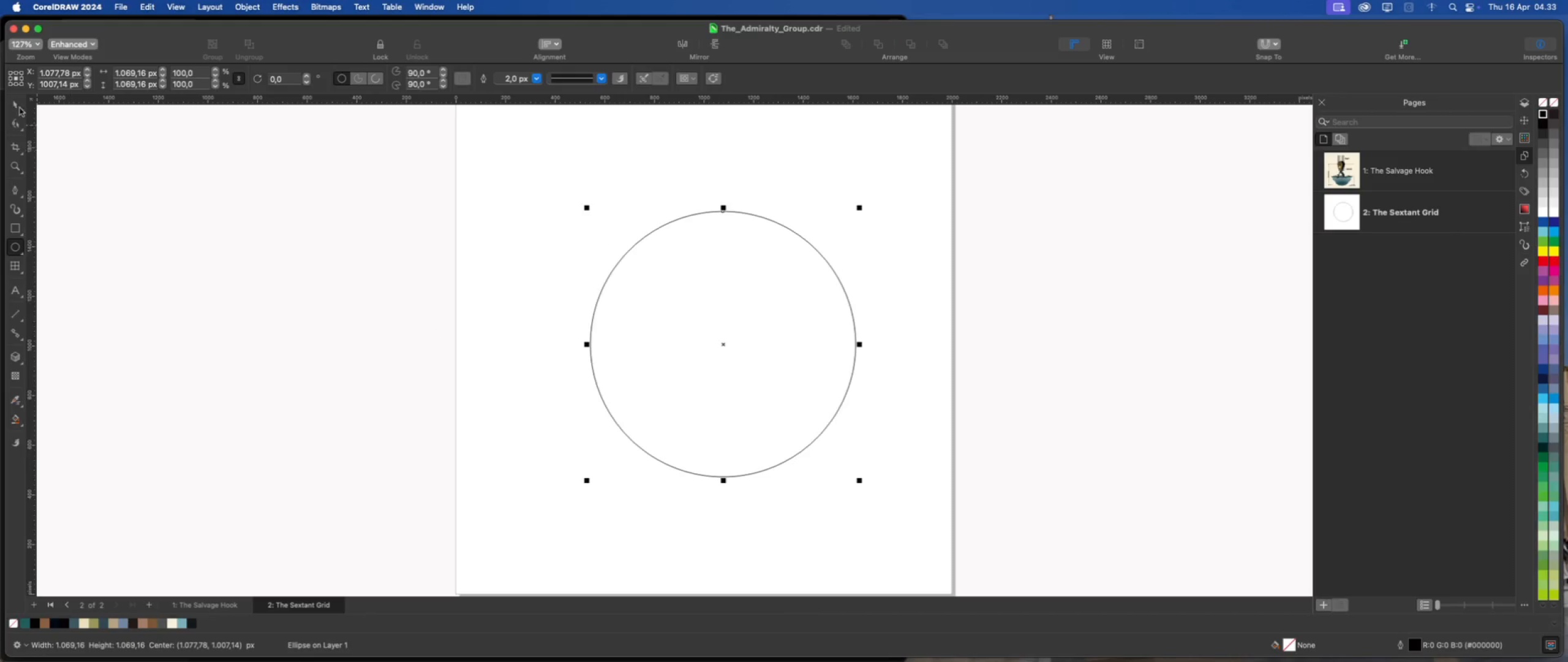 
left_click([13, 102])
 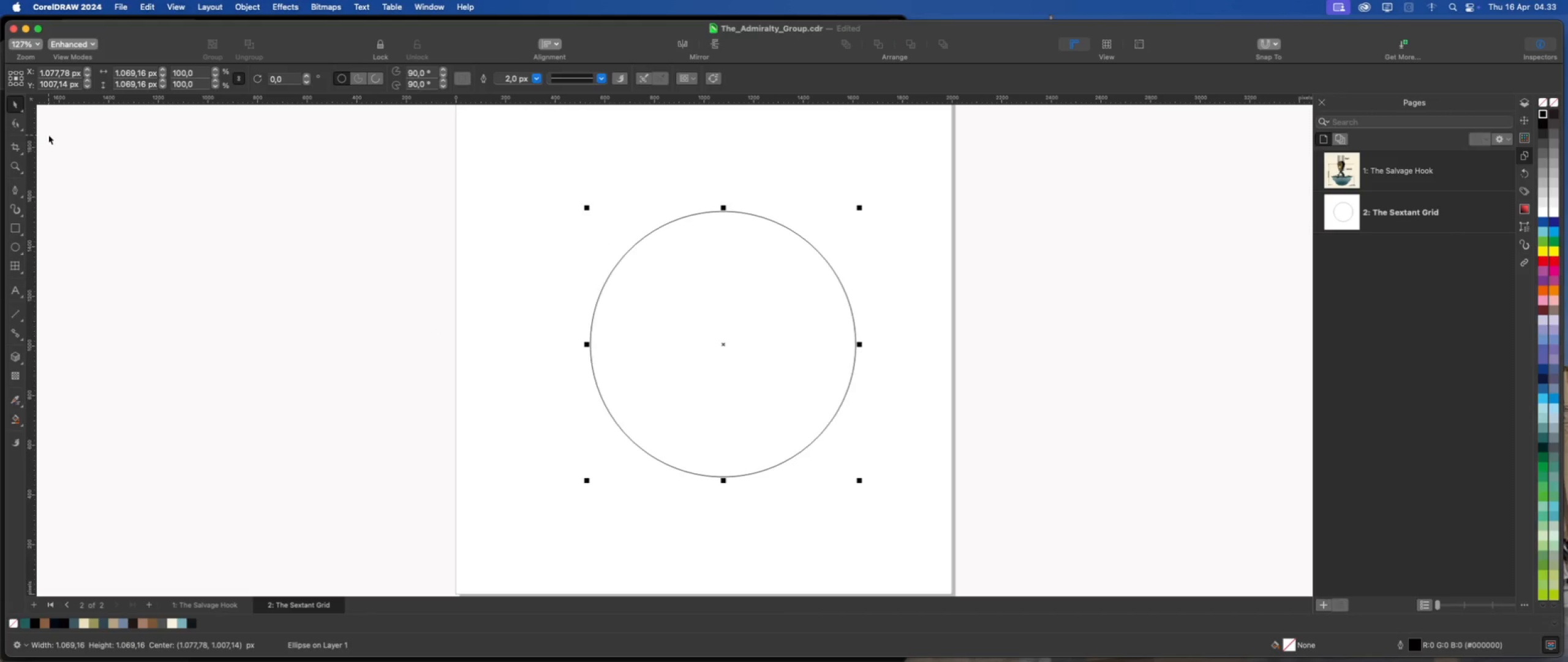 
key(Shift+P)
 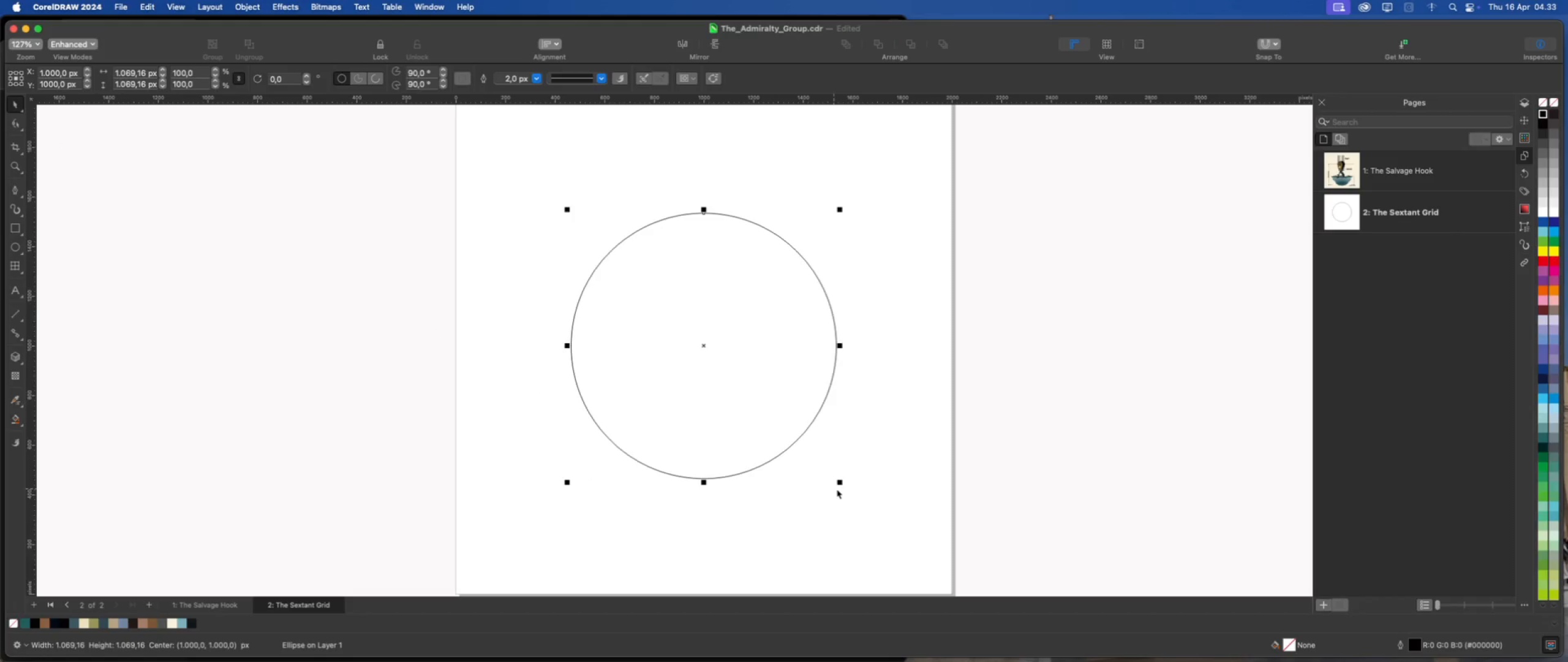 
left_click_drag(start_coordinate=[840, 485], to_coordinate=[856, 506])
 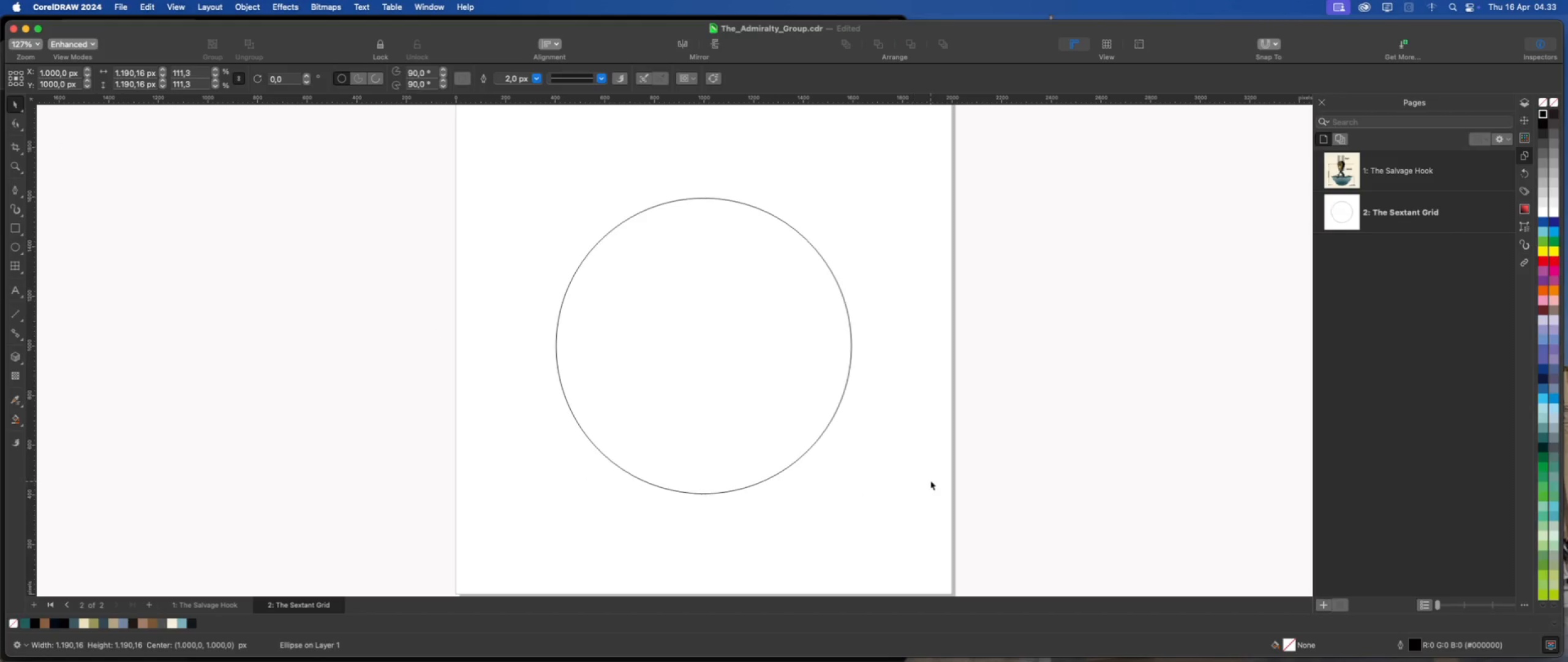 
hold_key(key=ShiftLeft, duration=1.27)
 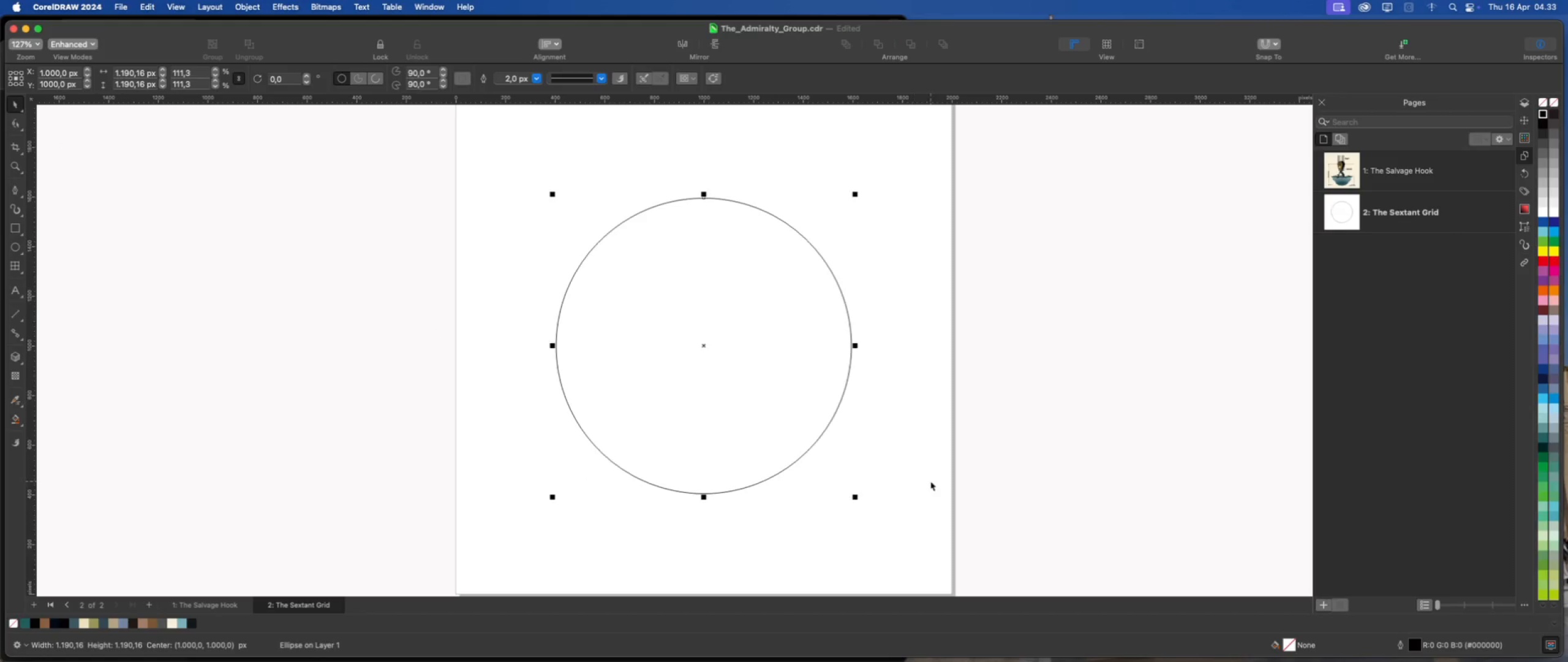 
left_click([930, 481])
 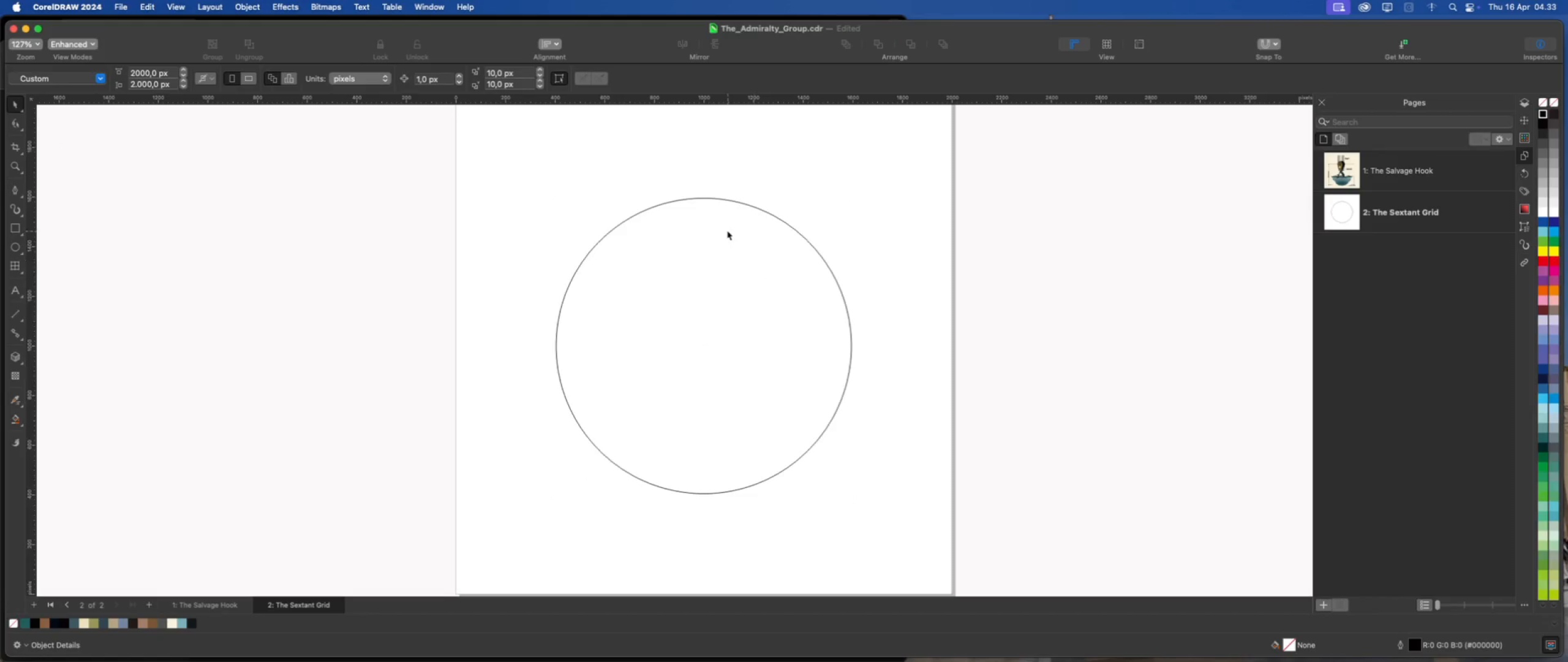 
scroll: coordinate [712, 275], scroll_direction: down, amount: 1.0
 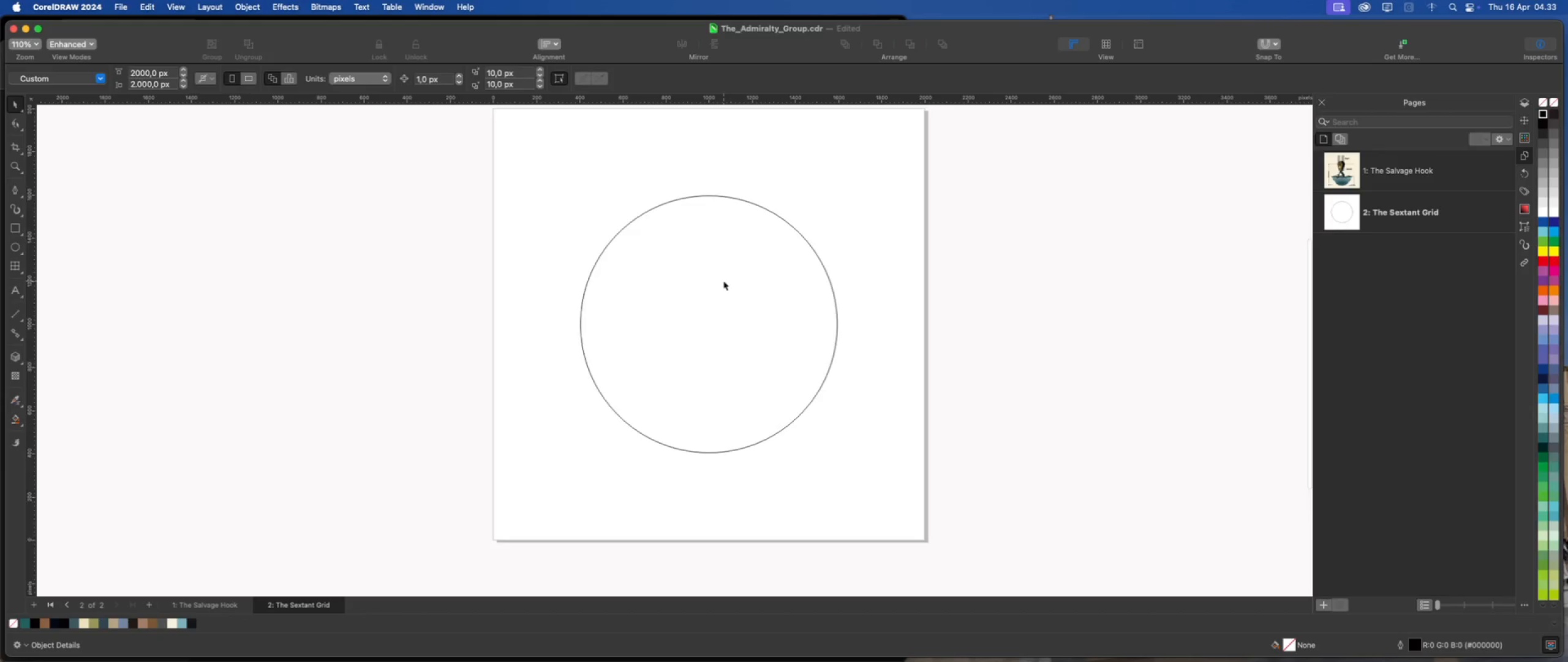 
left_click([725, 280])
 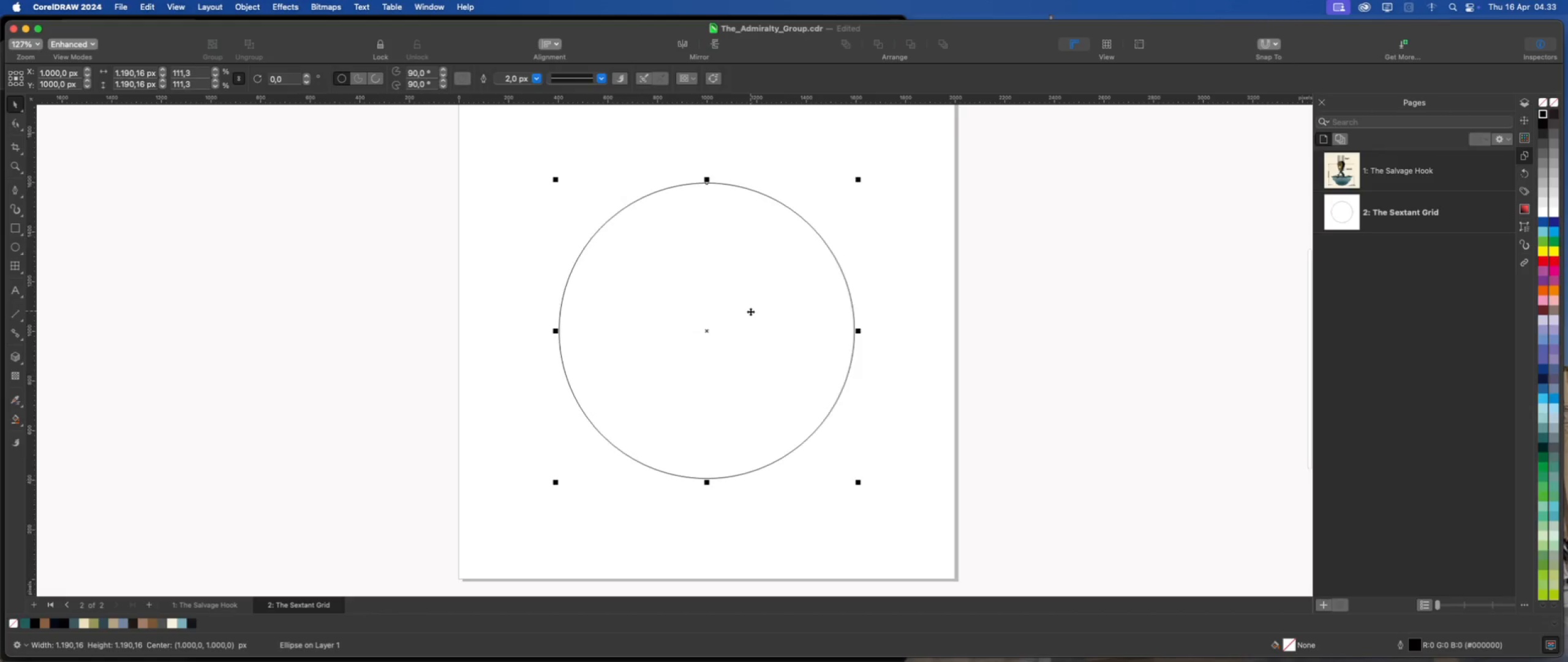 
scroll: coordinate [750, 311], scroll_direction: up, amount: 2.0
 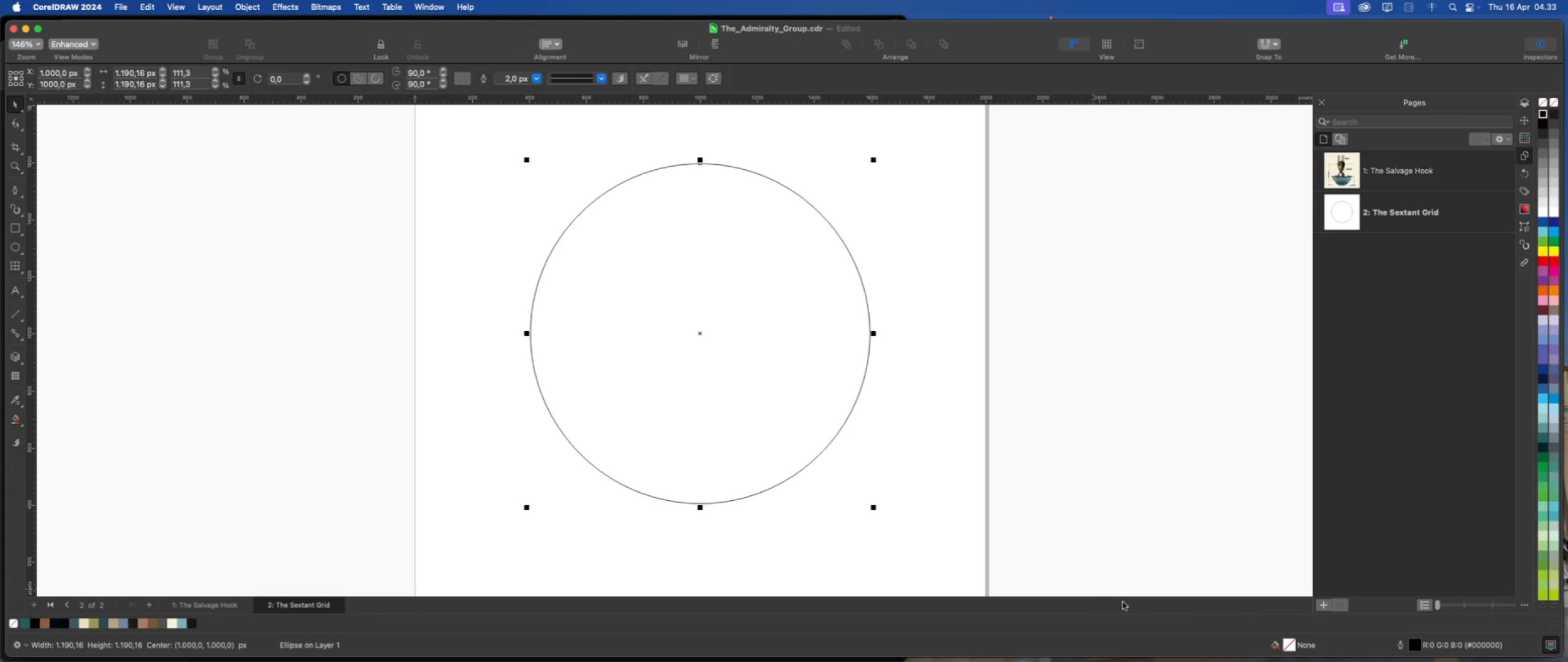 
wait(6.94)
 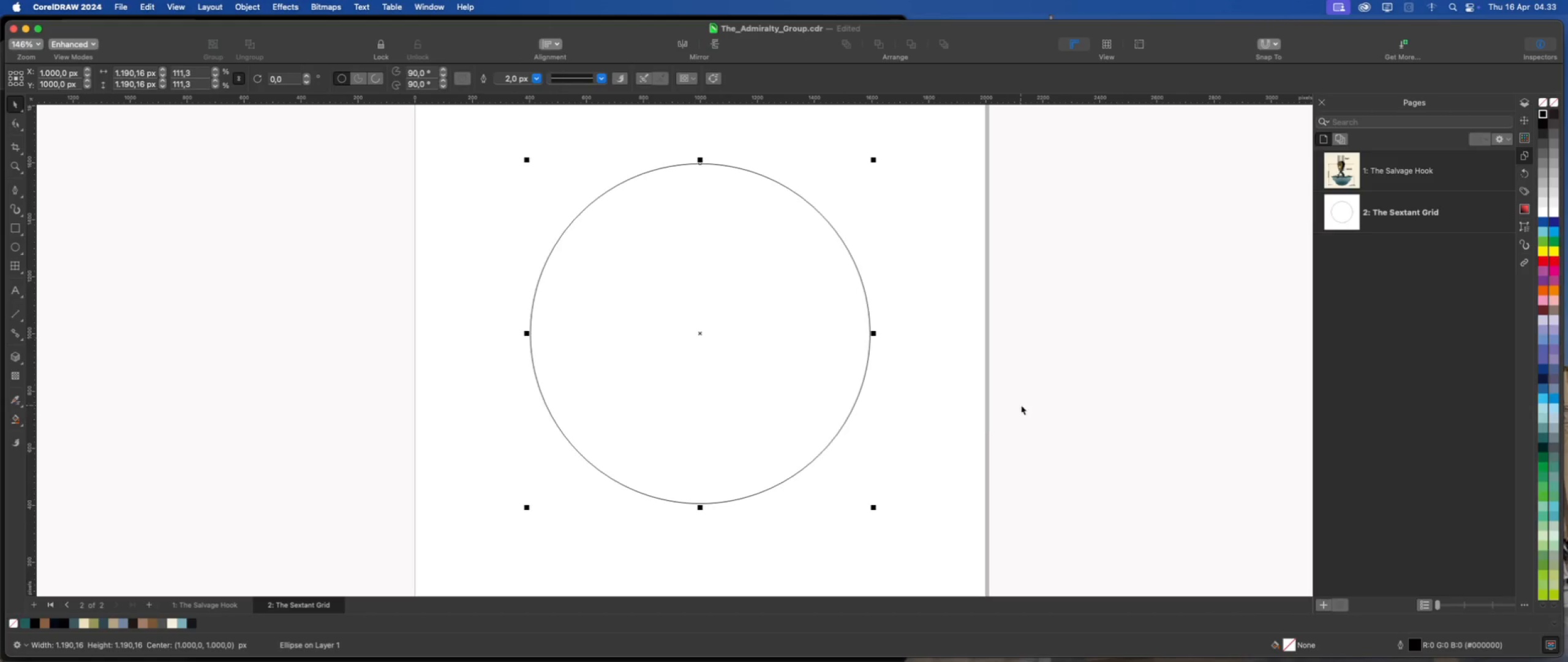 
left_click([1212, 639])